 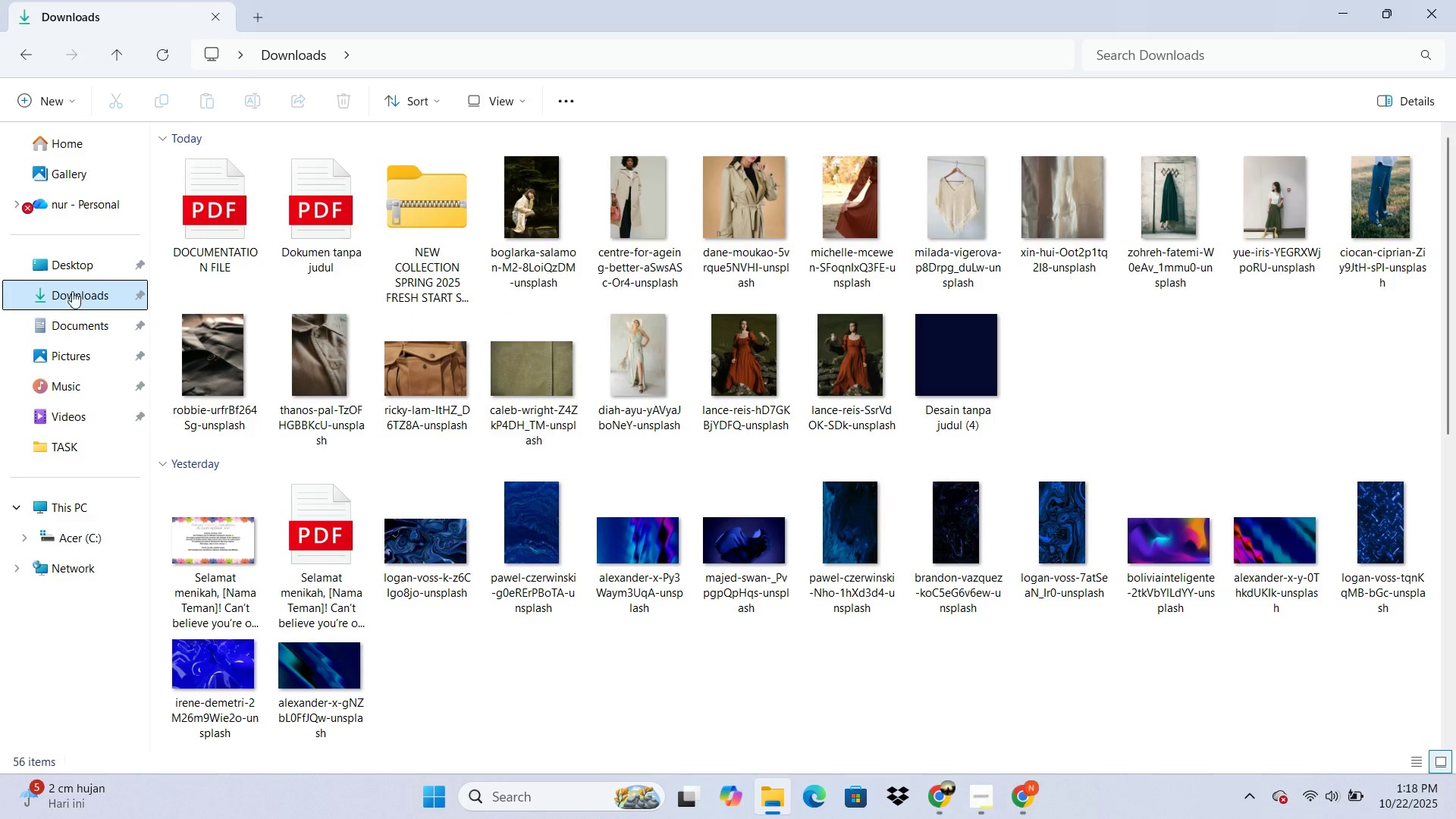 
left_click([294, 207])
 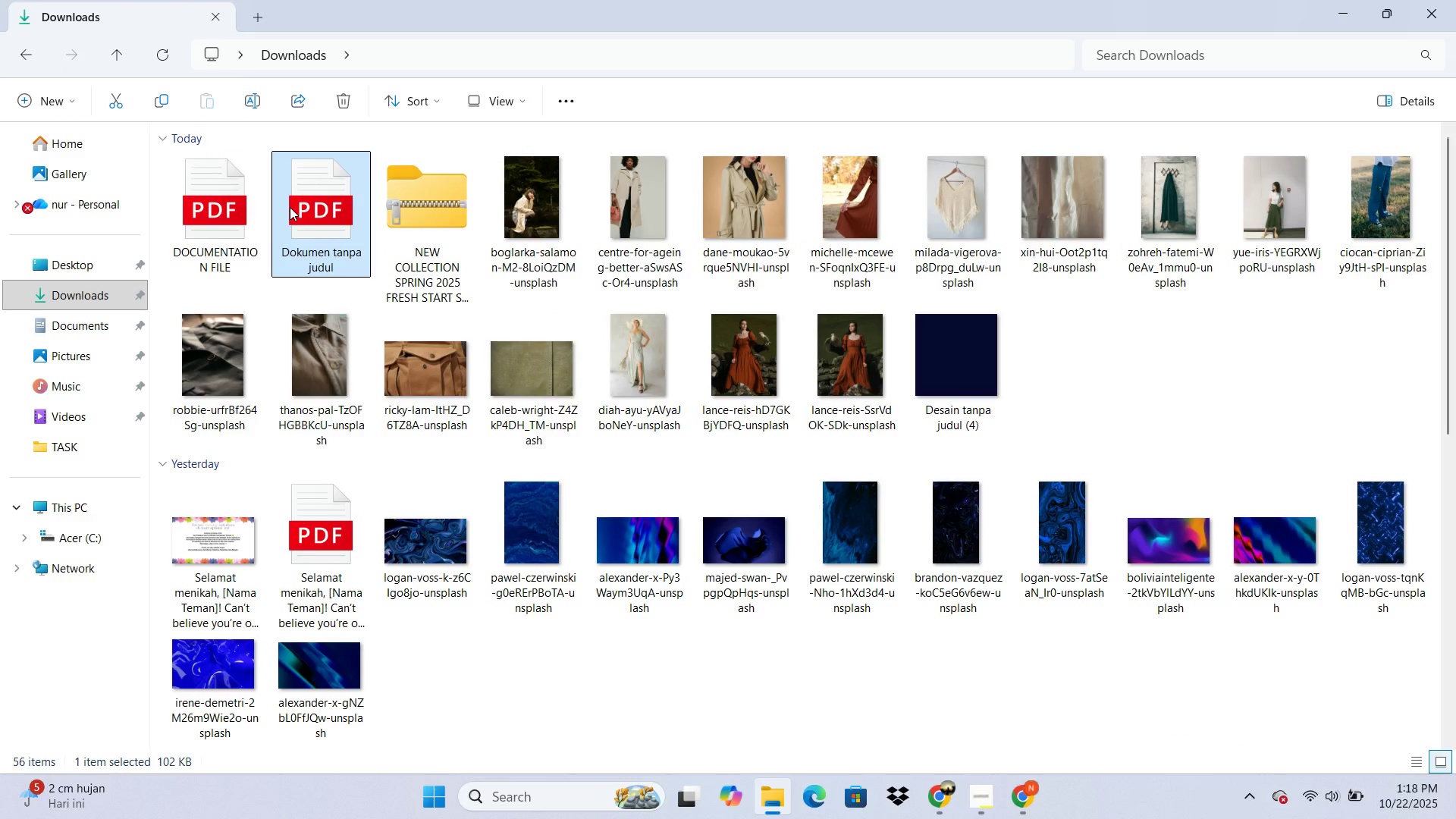 
key(Delete)
 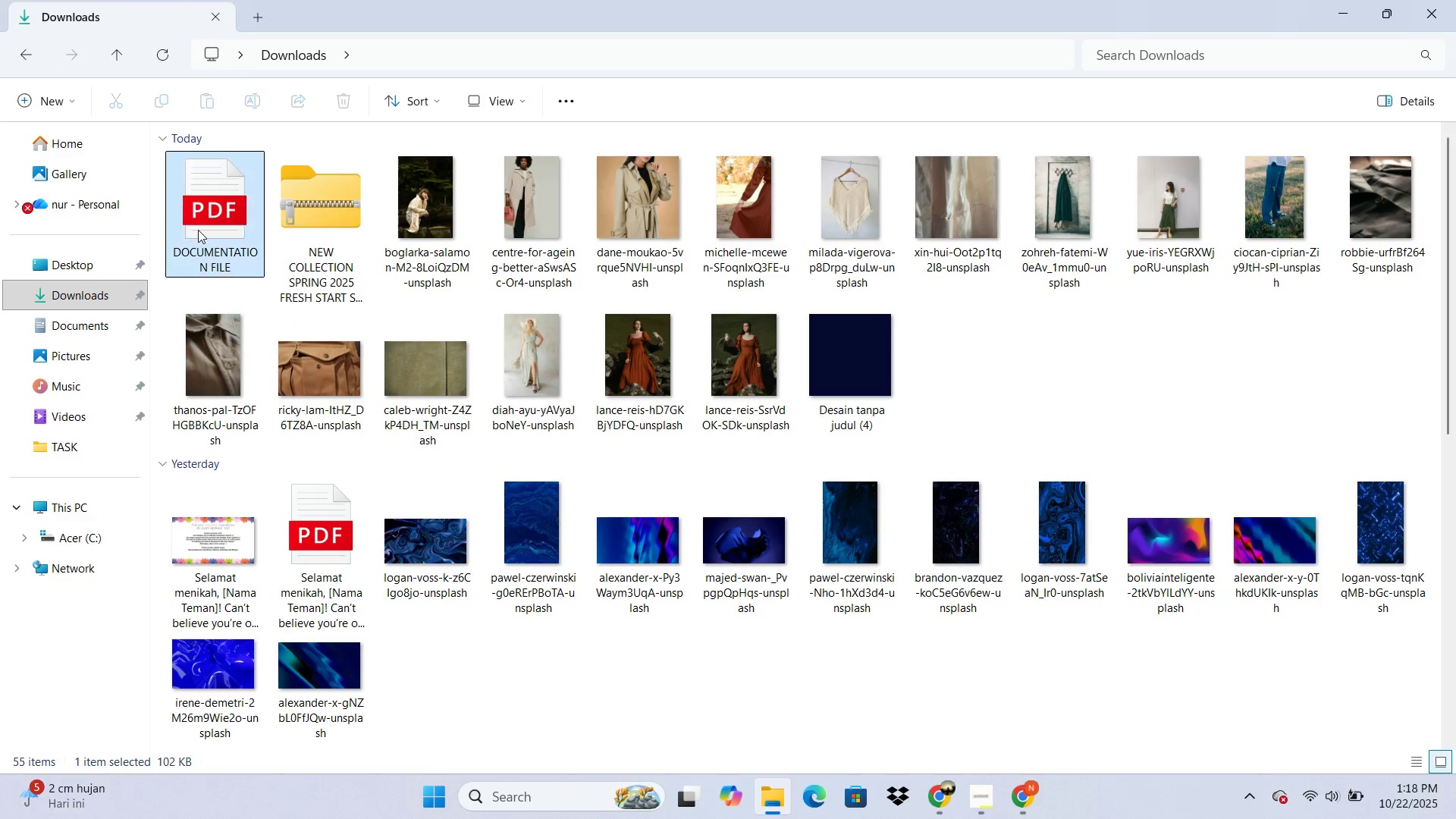 
double_click([198, 230])
 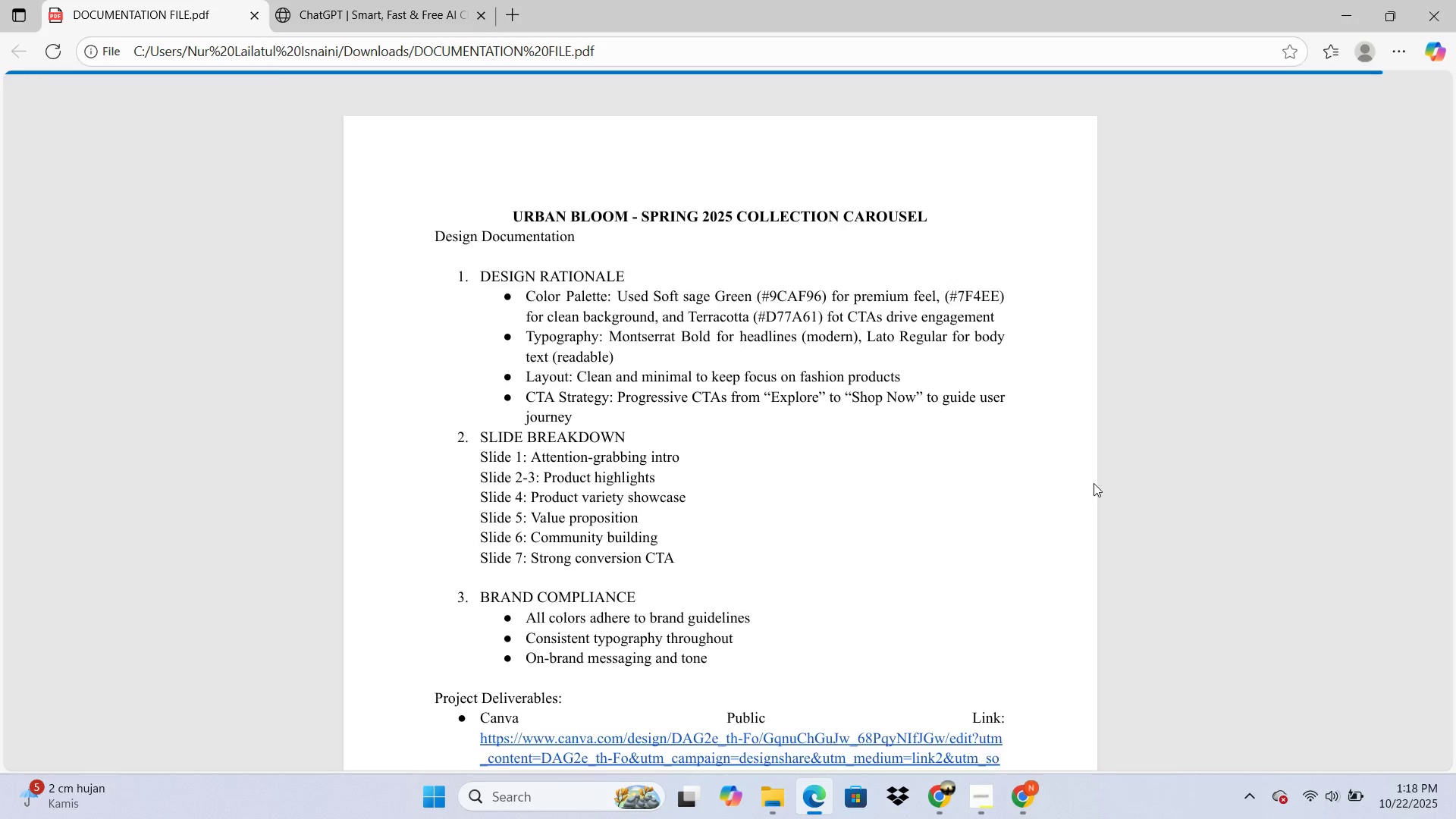 
scroll: coordinate [1057, 319], scroll_direction: down, amount: 6.0
 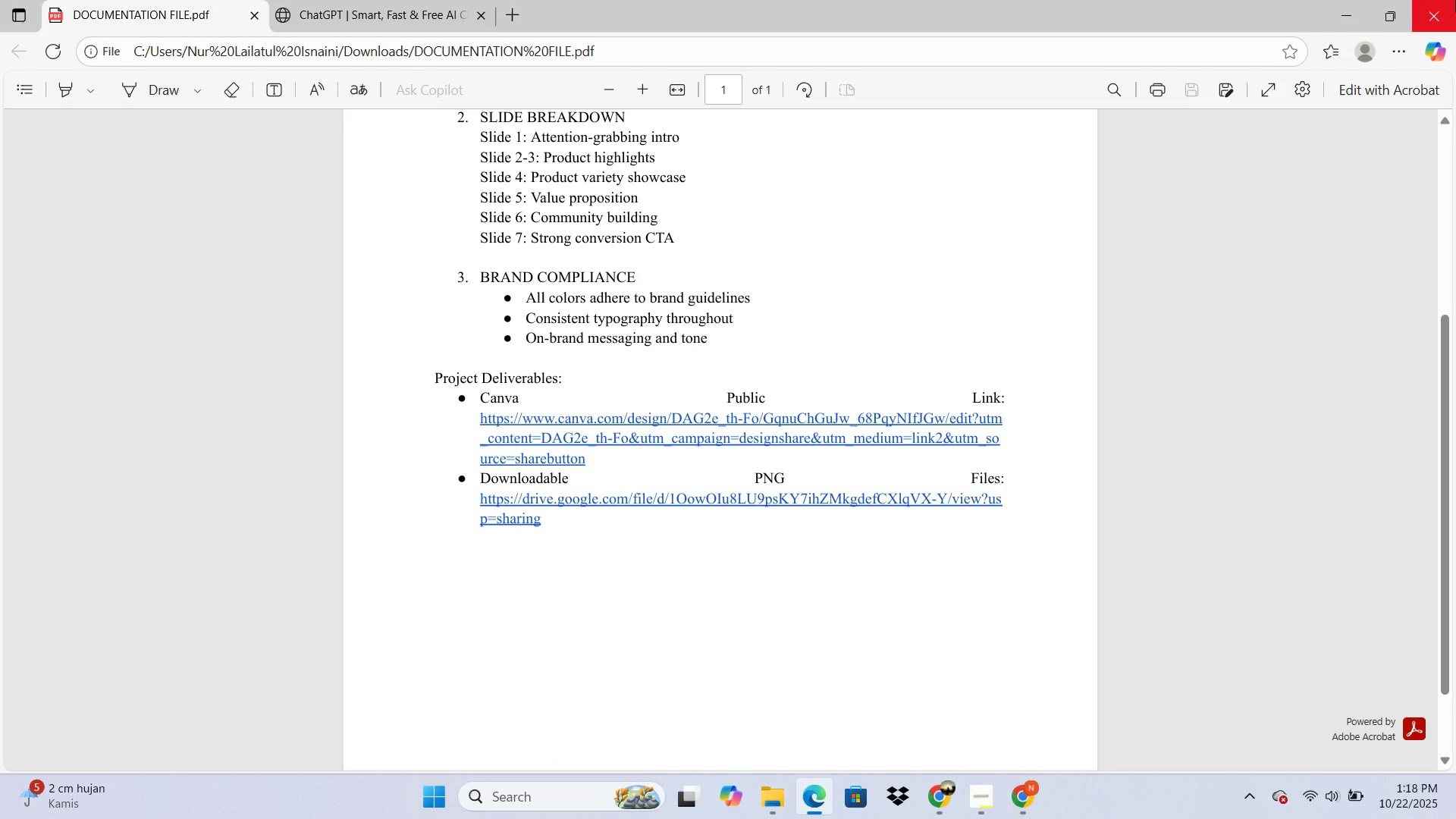 
left_click([1455, 0])
 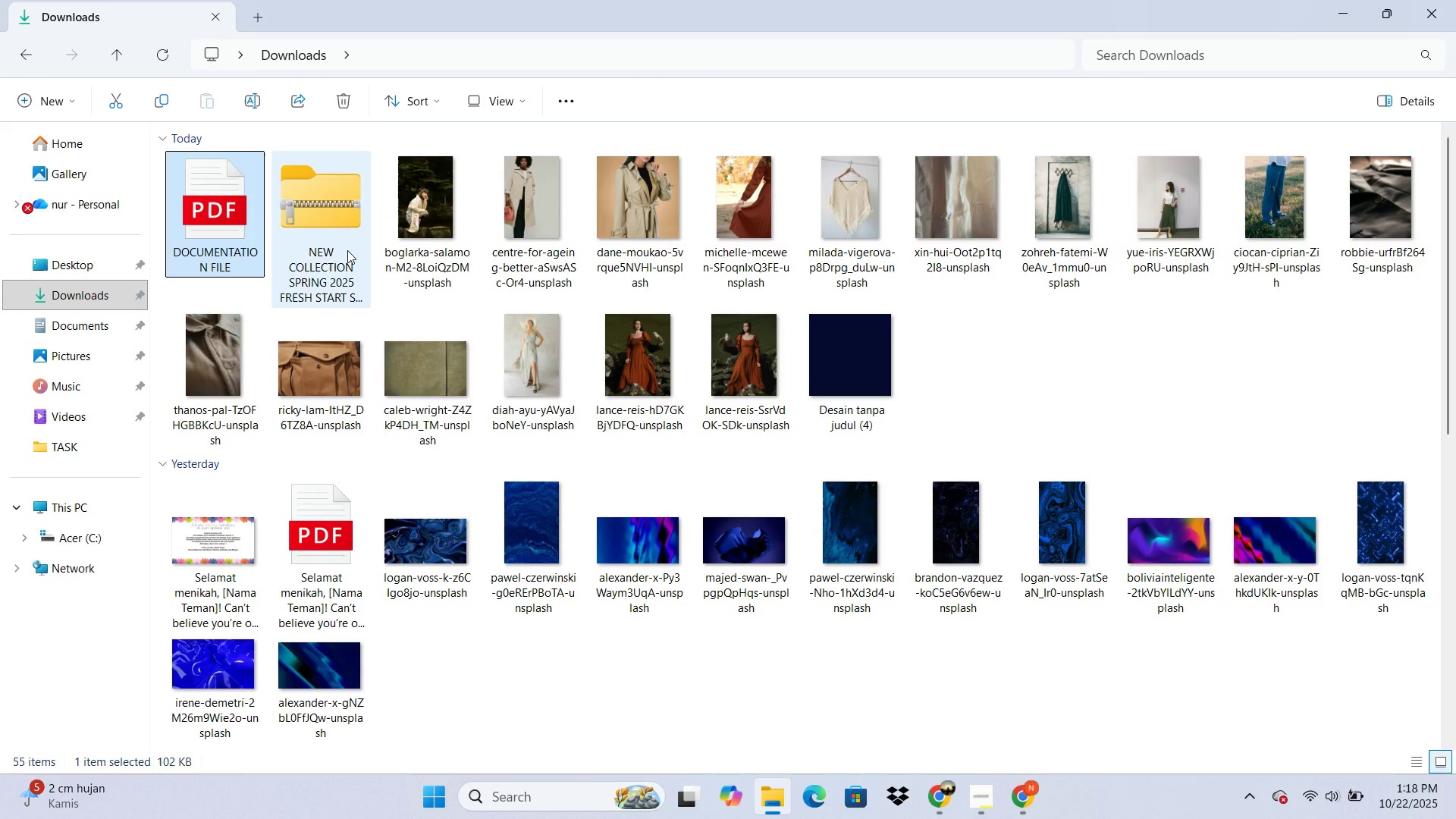 
double_click([347, 250])
 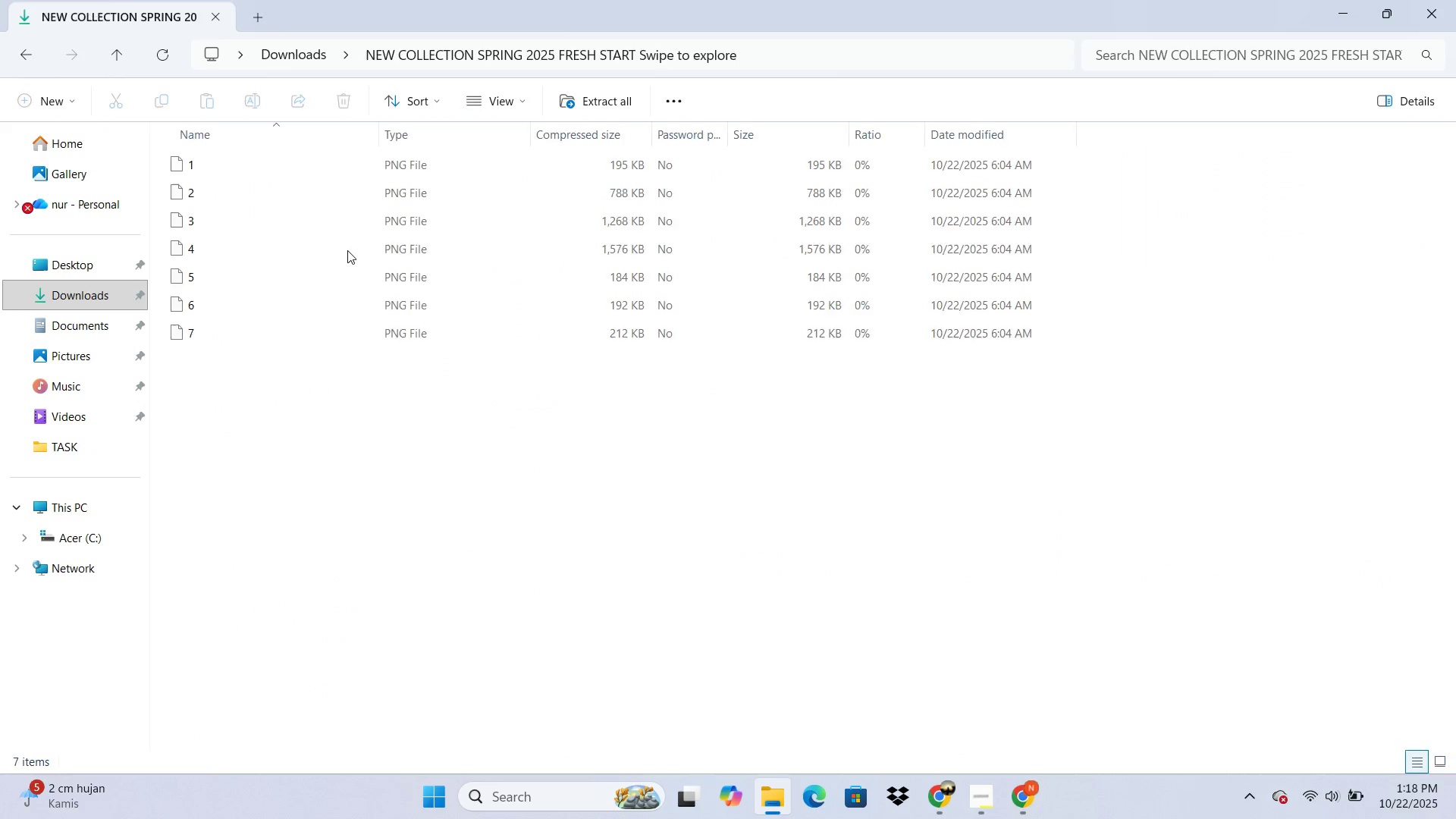 
triple_click([347, 250])
 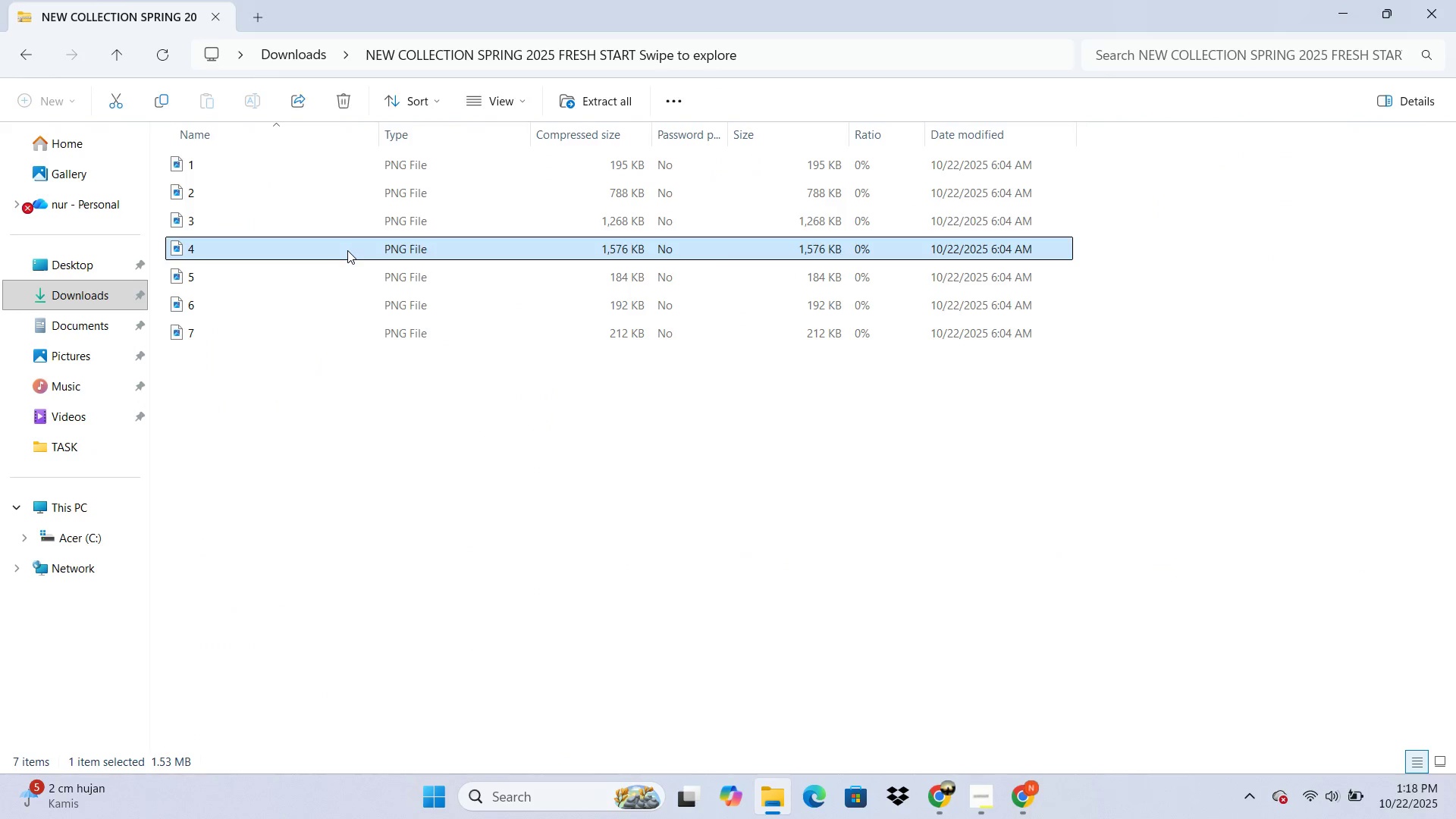 
triple_click([347, 250])
 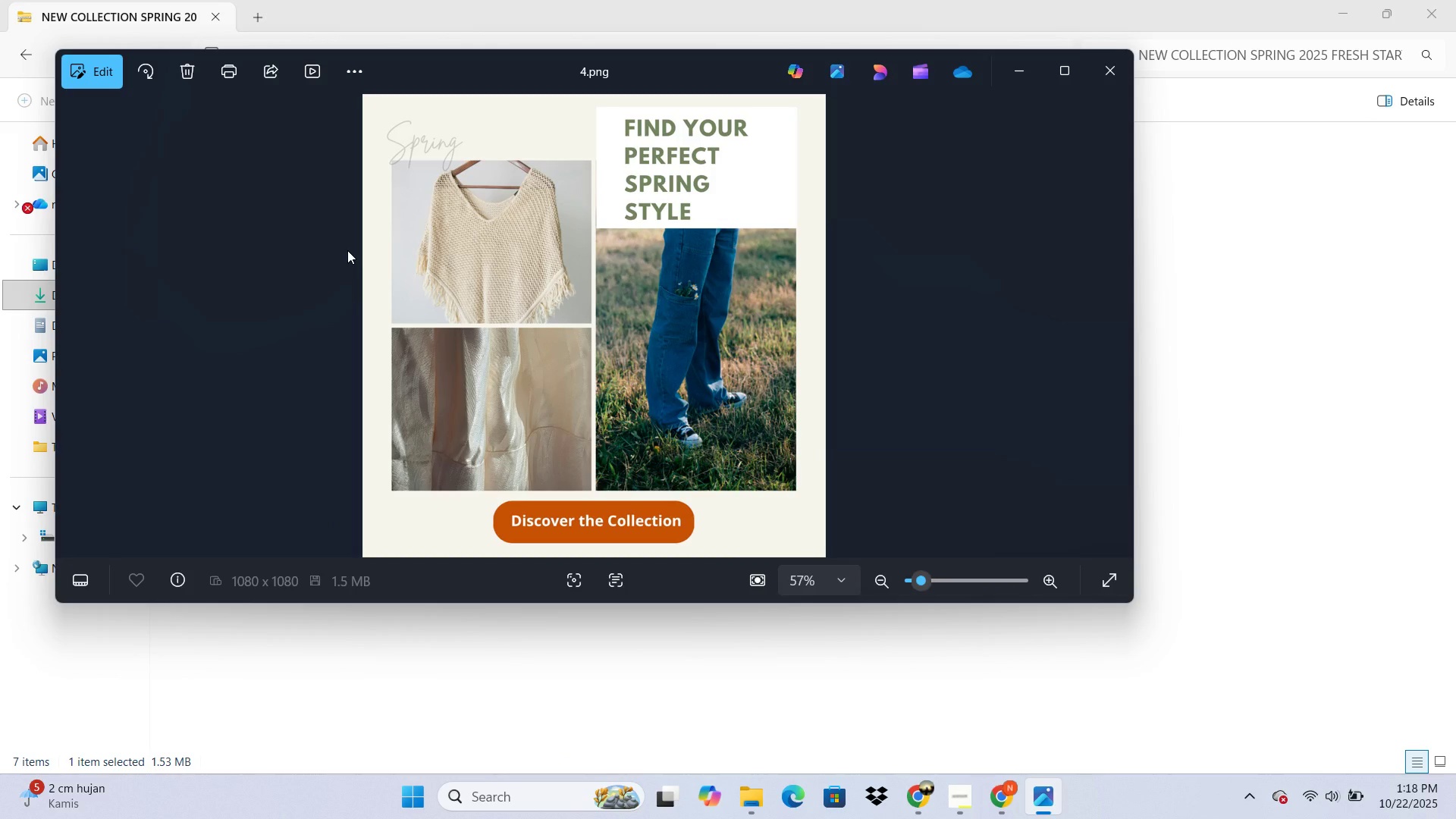 
key(ArrowRight)
 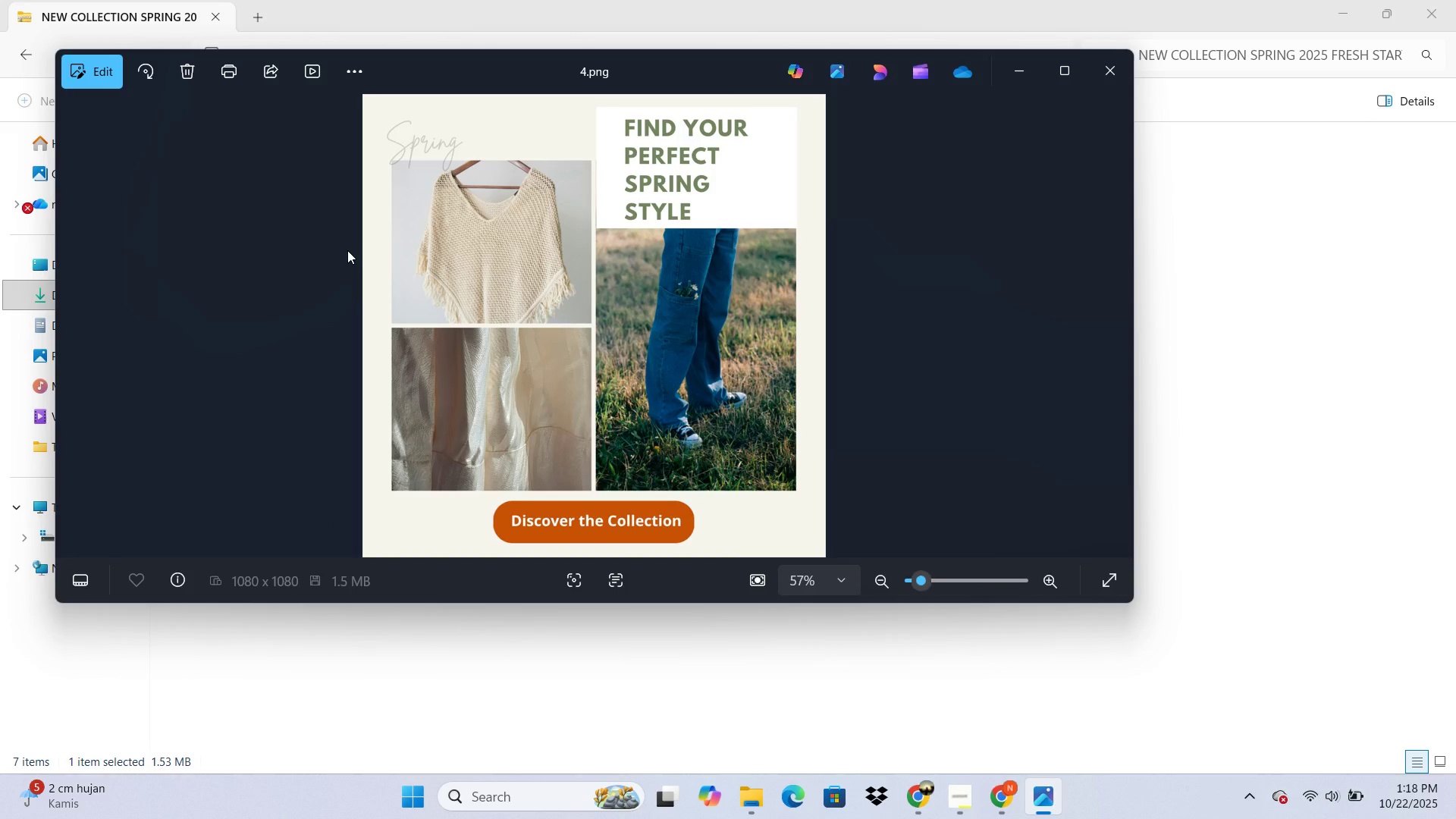 
key(ArrowLeft)
 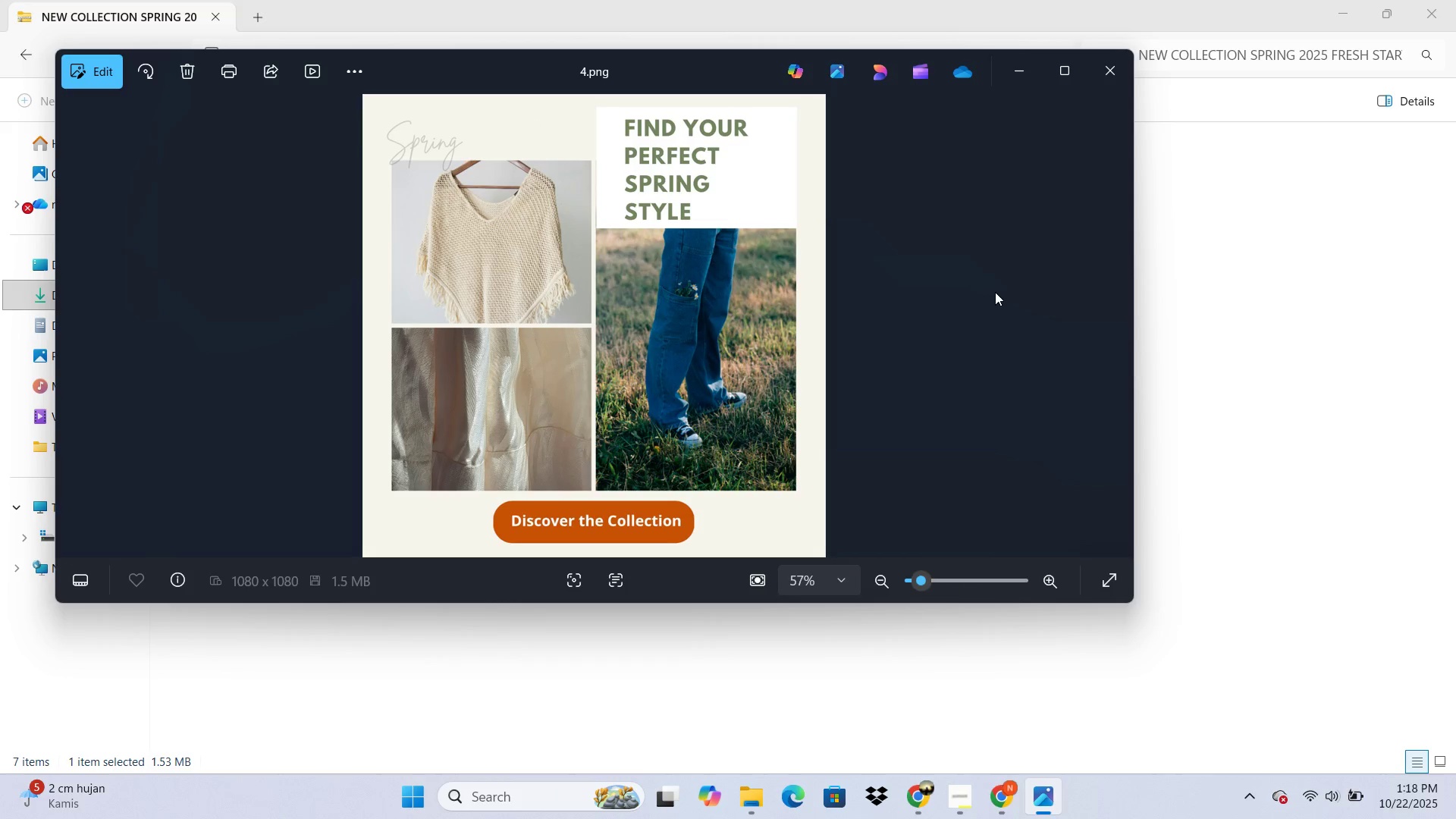 
left_click([711, 238])
 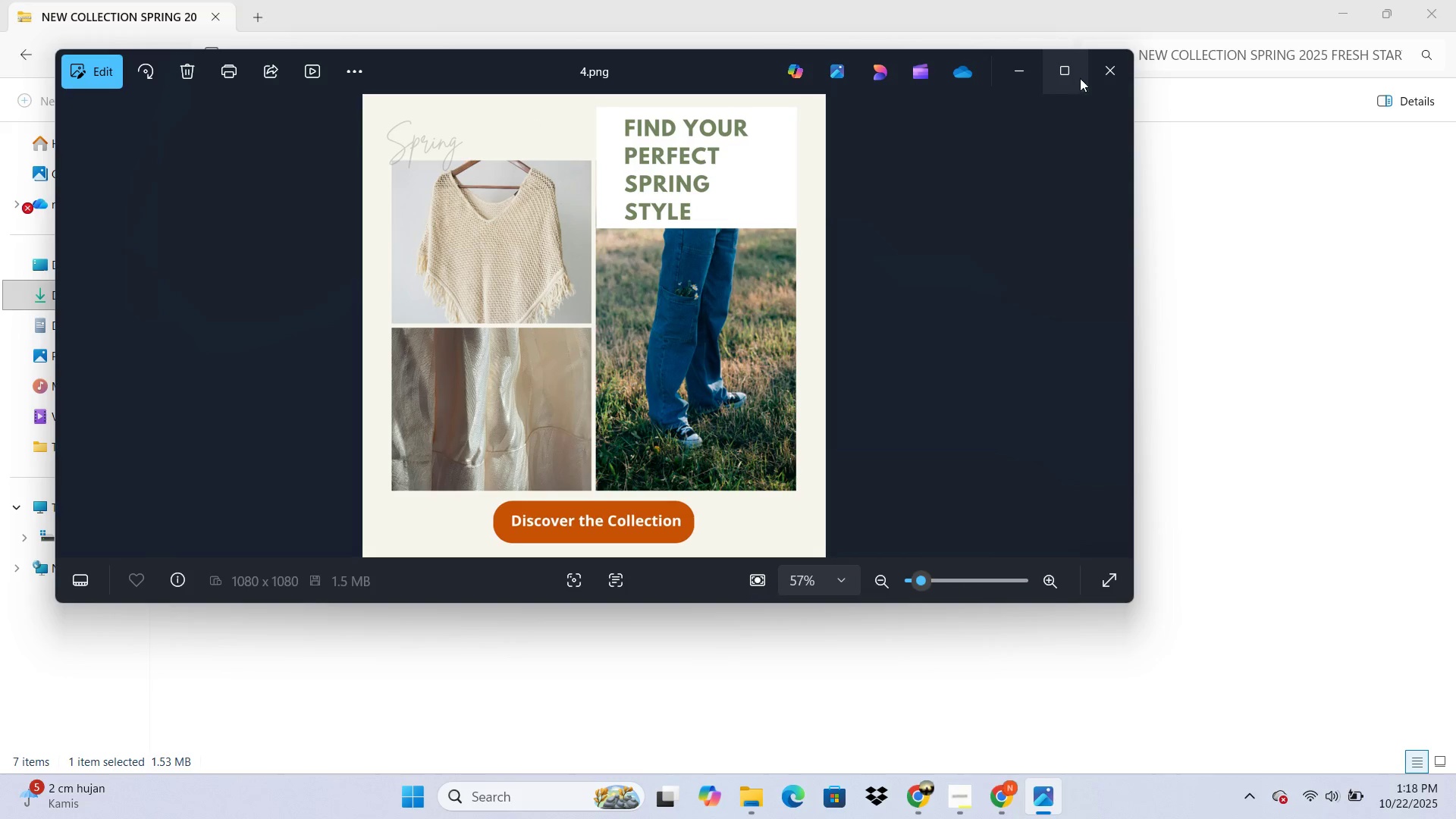 
left_click([1080, 78])
 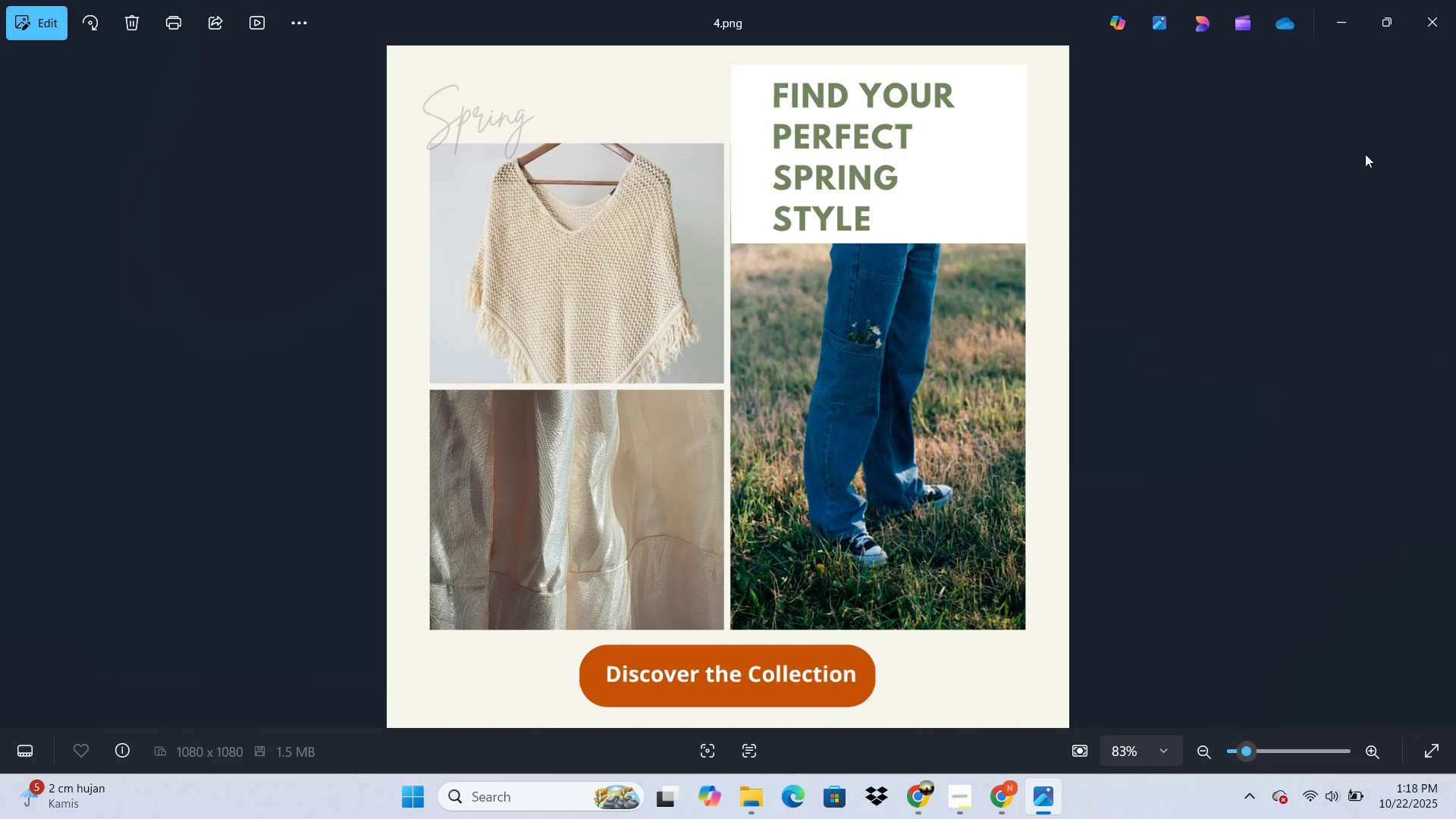 
left_click([1455, 0])
 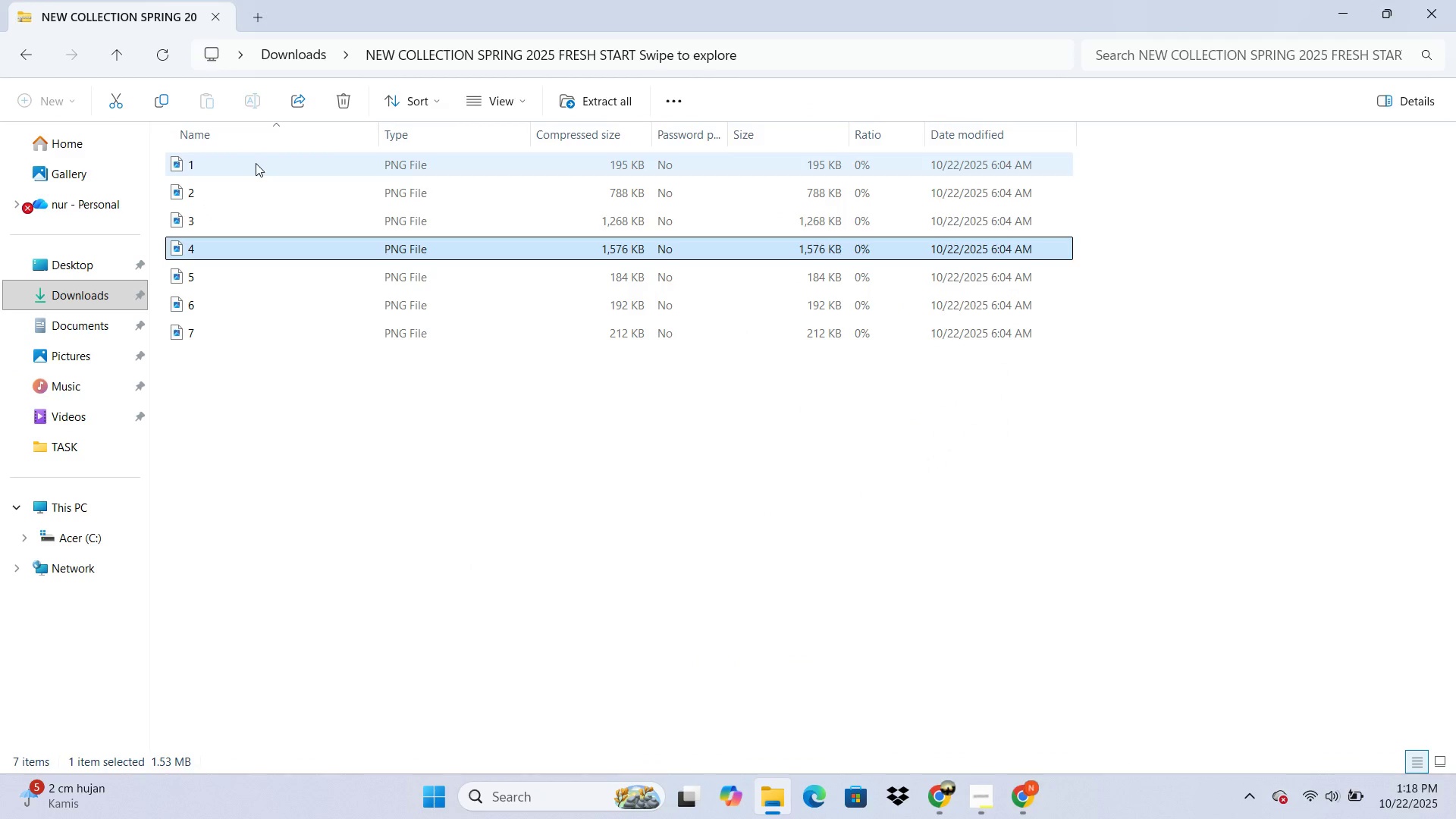 
double_click([256, 163])
 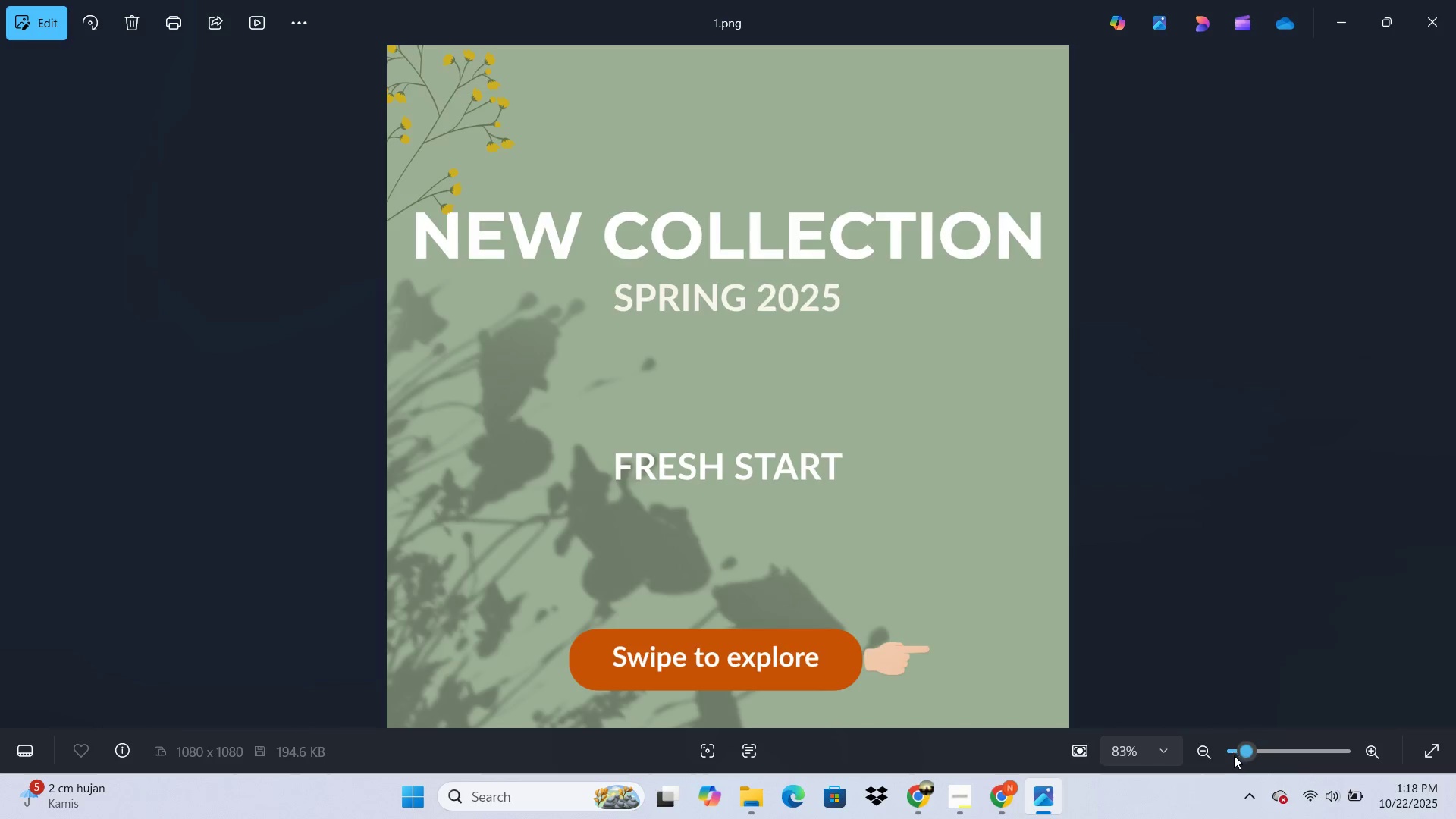 
left_click([1455, 14])
 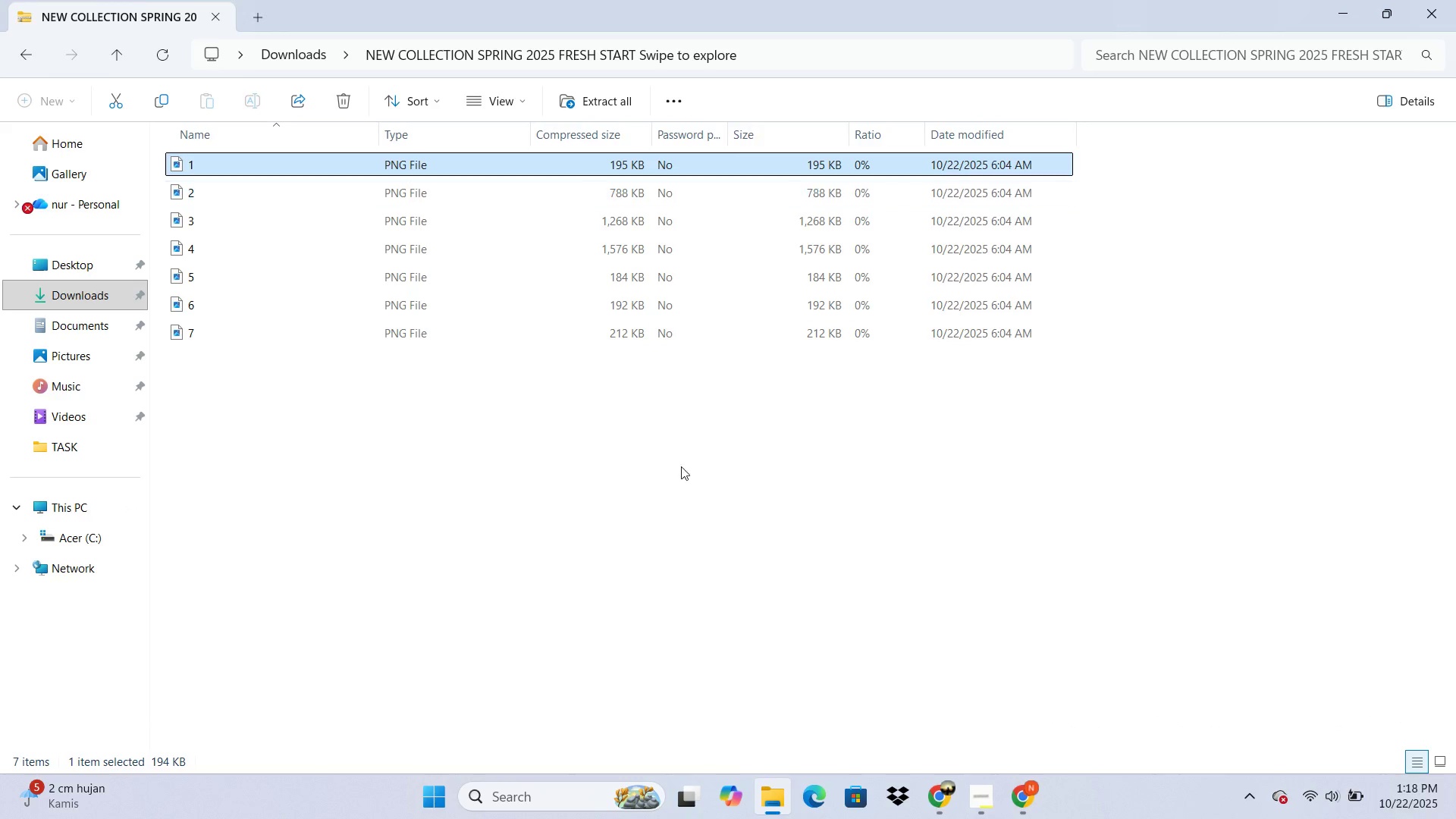 
right_click([694, 509])
 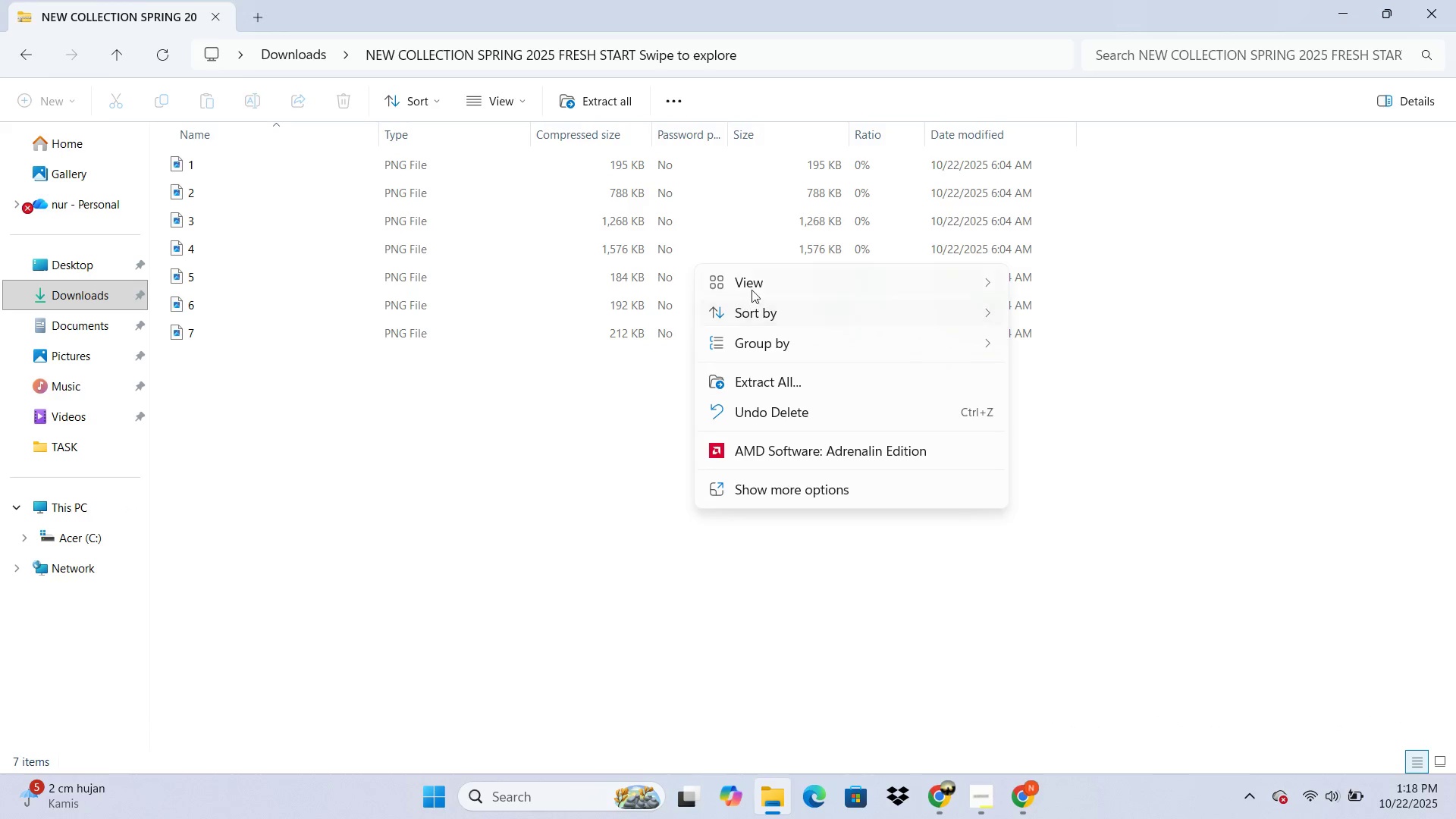 
left_click([752, 288])
 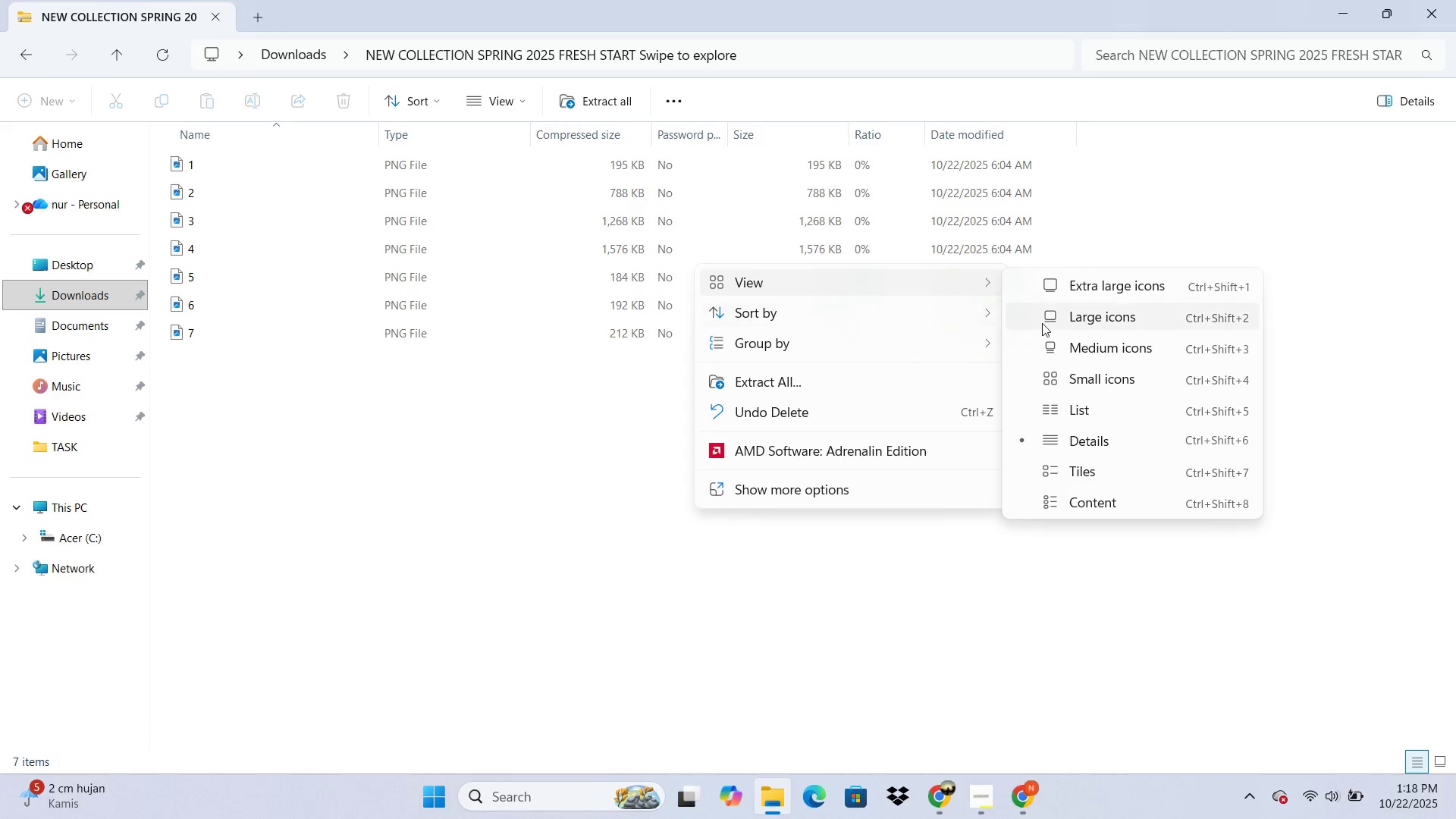 
left_click([1060, 323])
 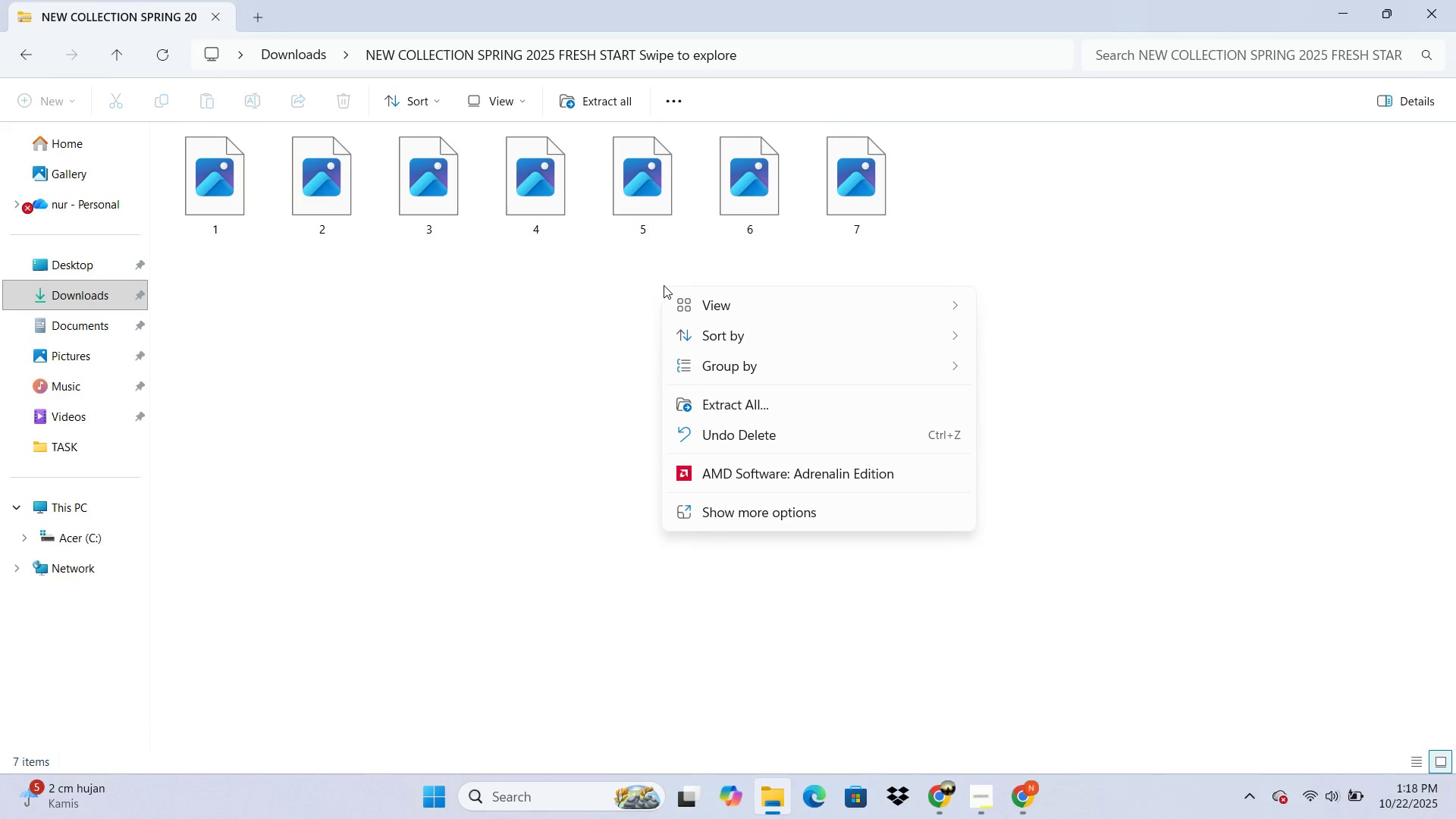 
left_click([697, 293])
 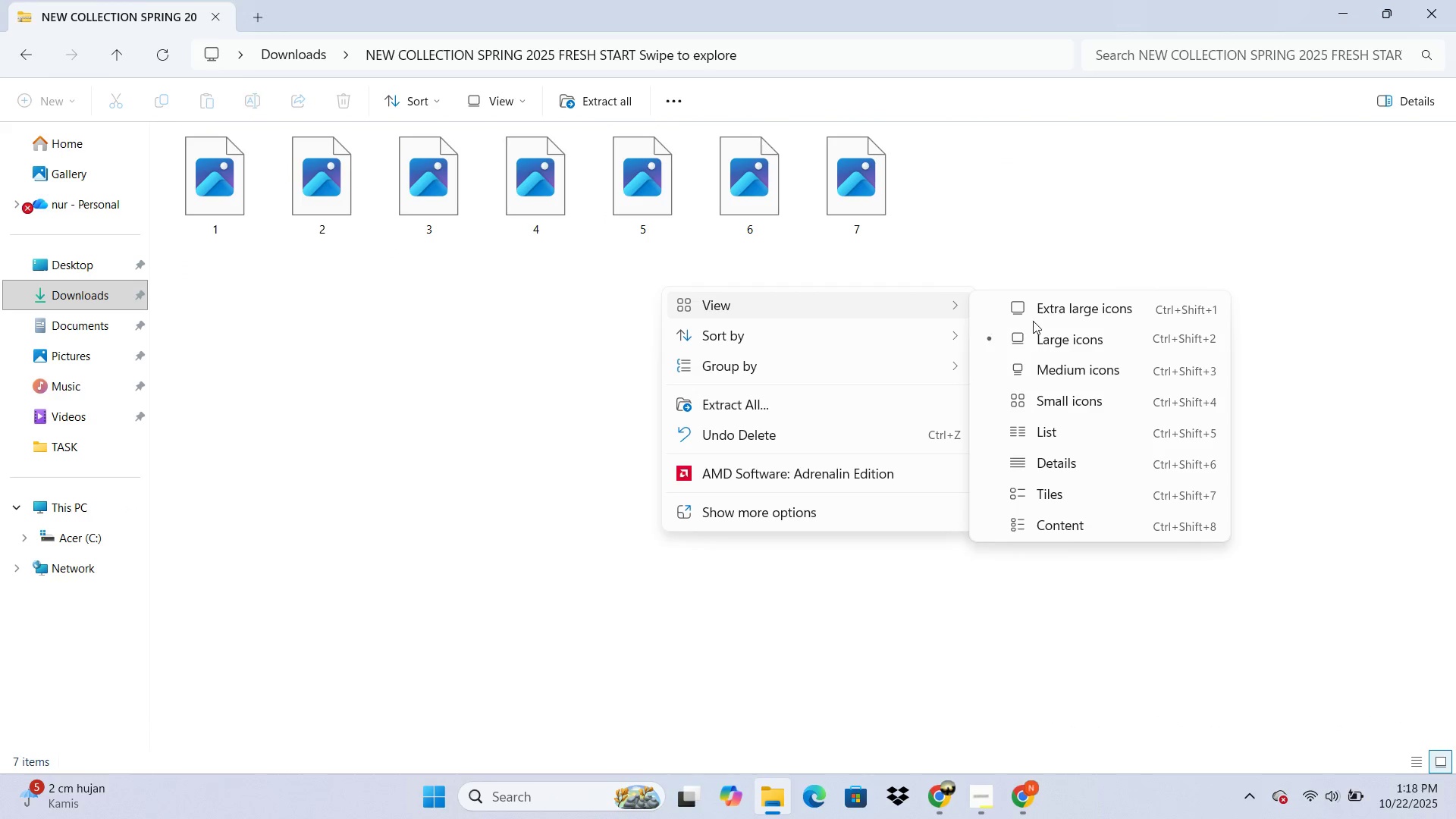 
left_click([1033, 321])
 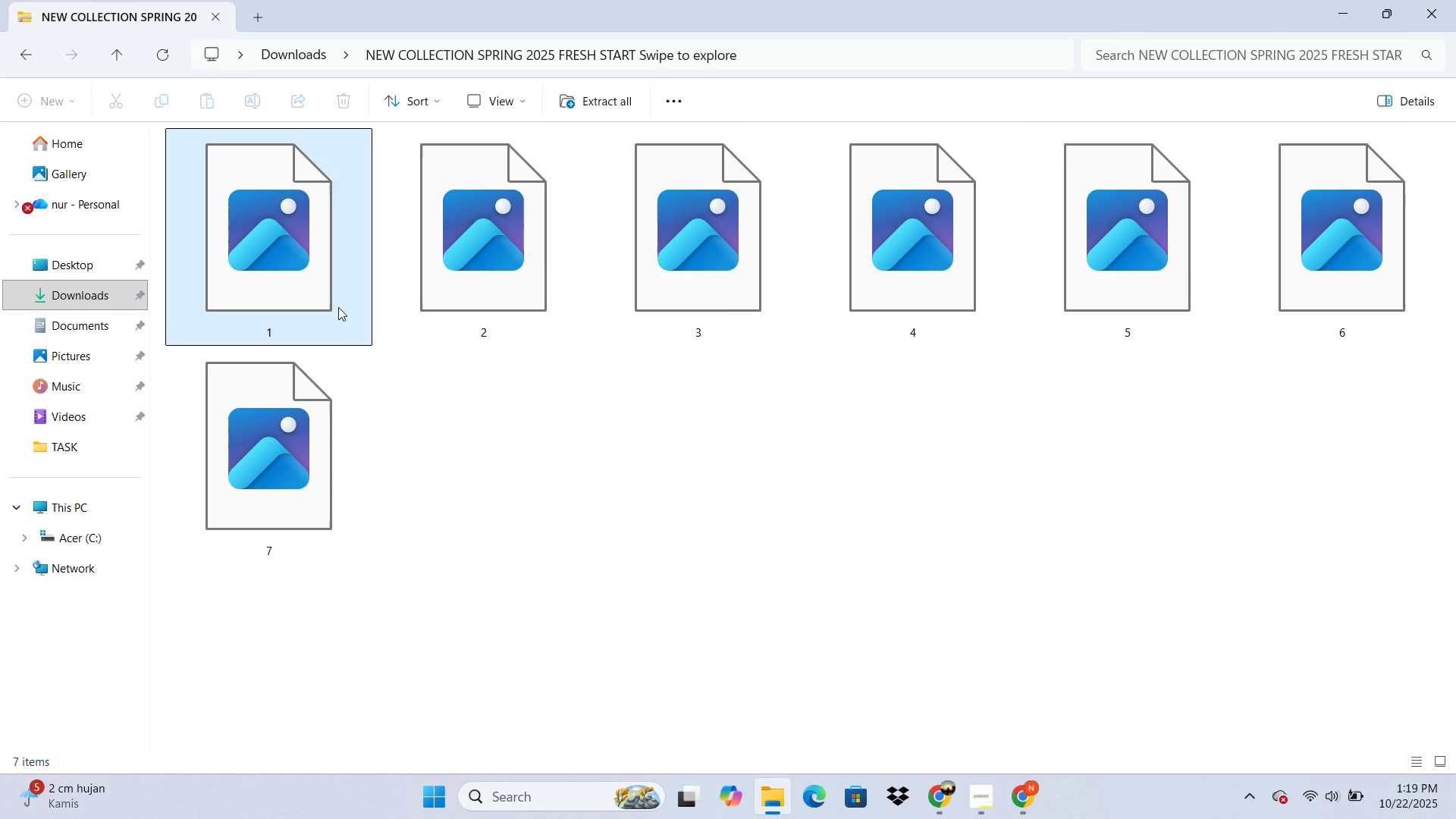 
double_click([337, 306])
 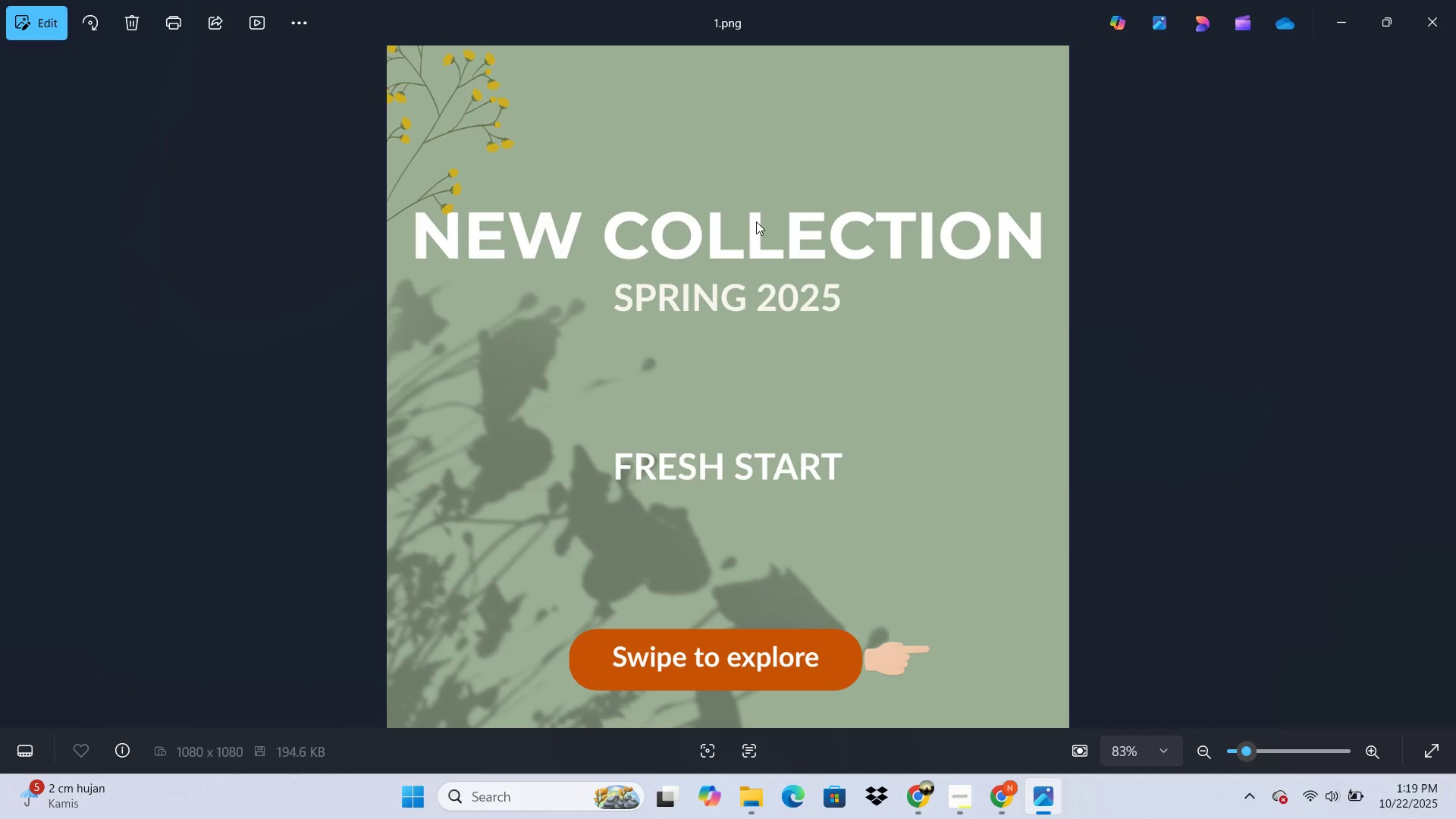 
key(ArrowRight)
 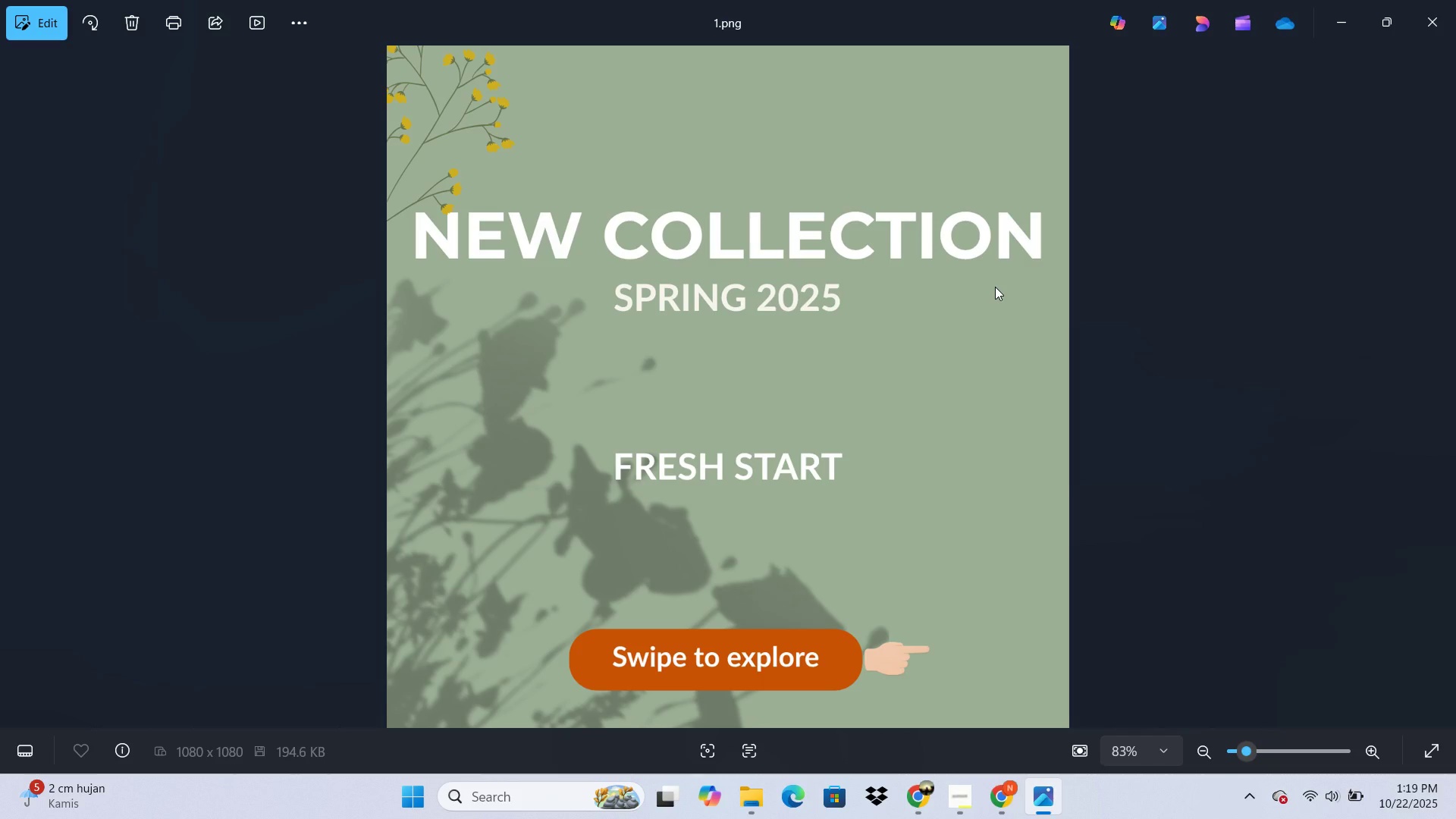 
key(ArrowDown)
 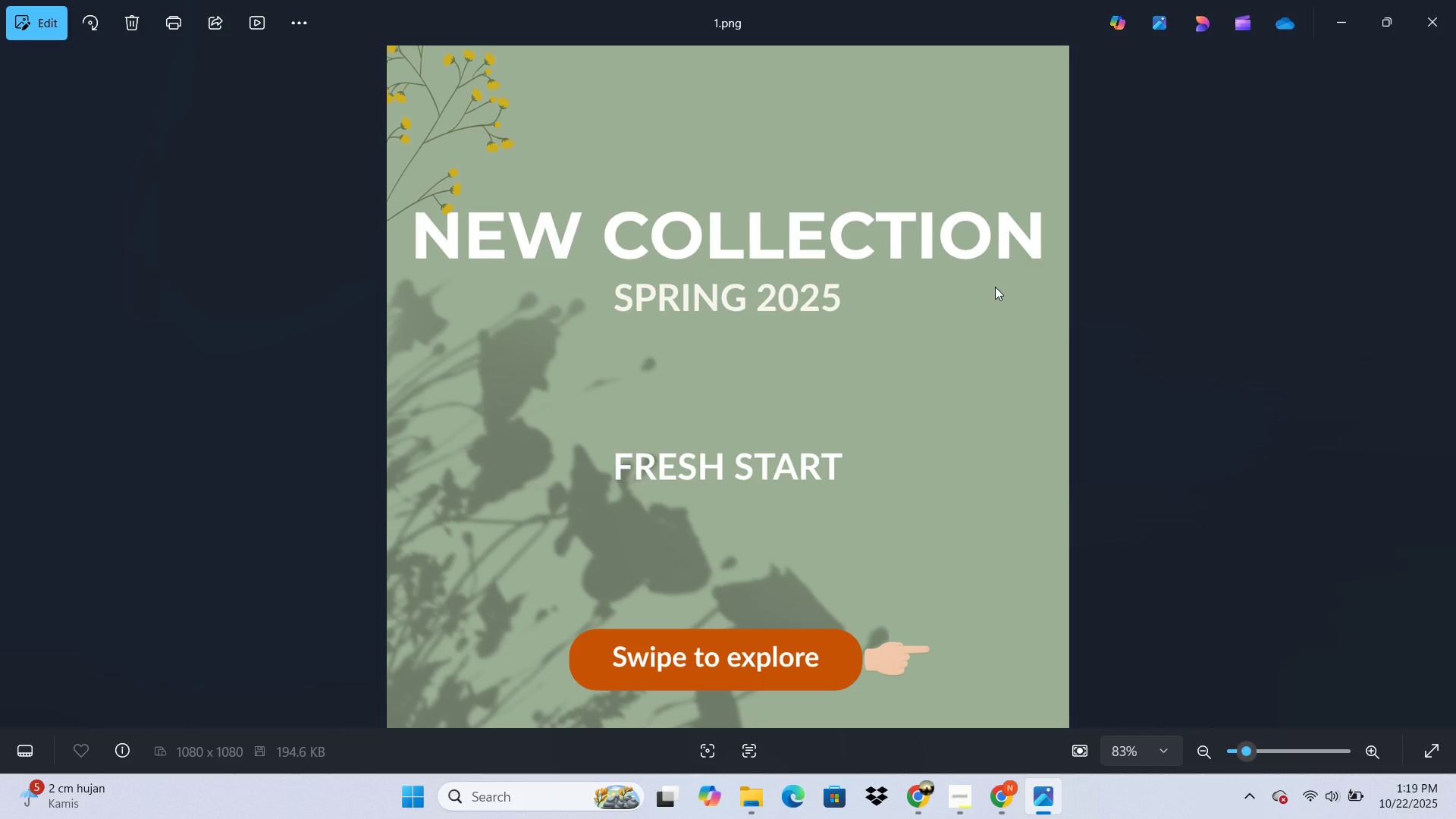 
key(ArrowDown)
 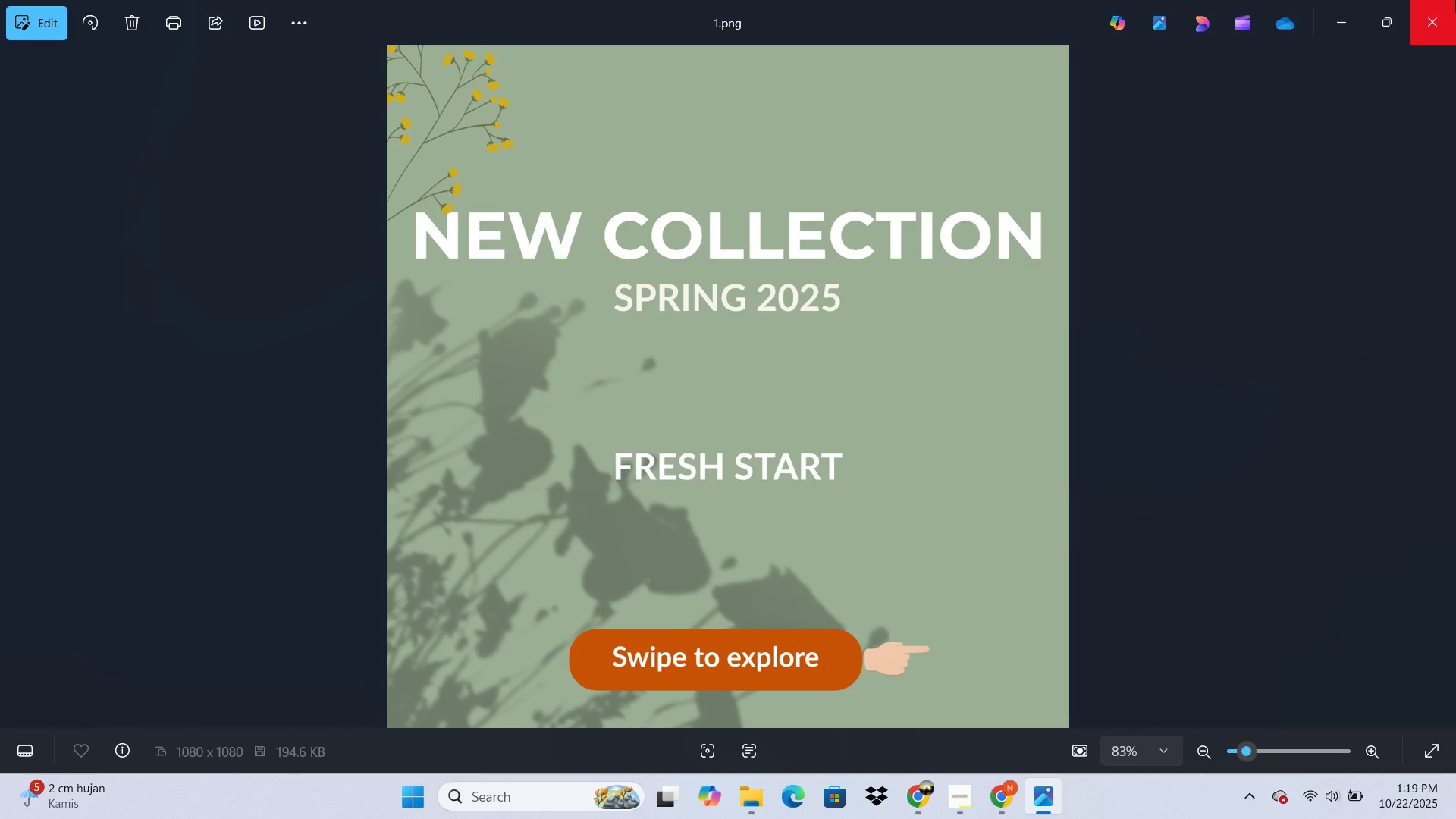 
left_click([1455, 0])
 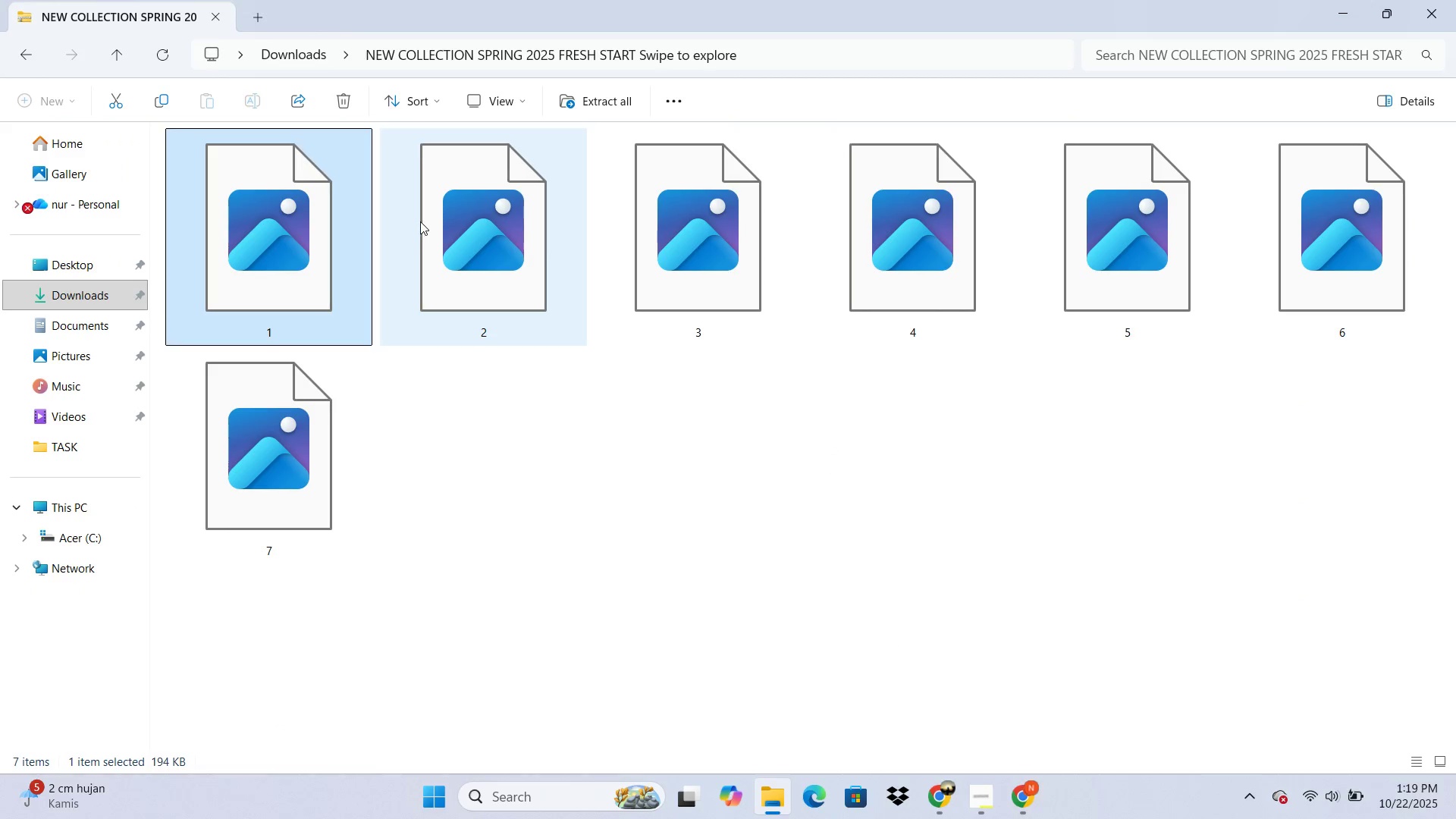 
double_click([420, 221])
 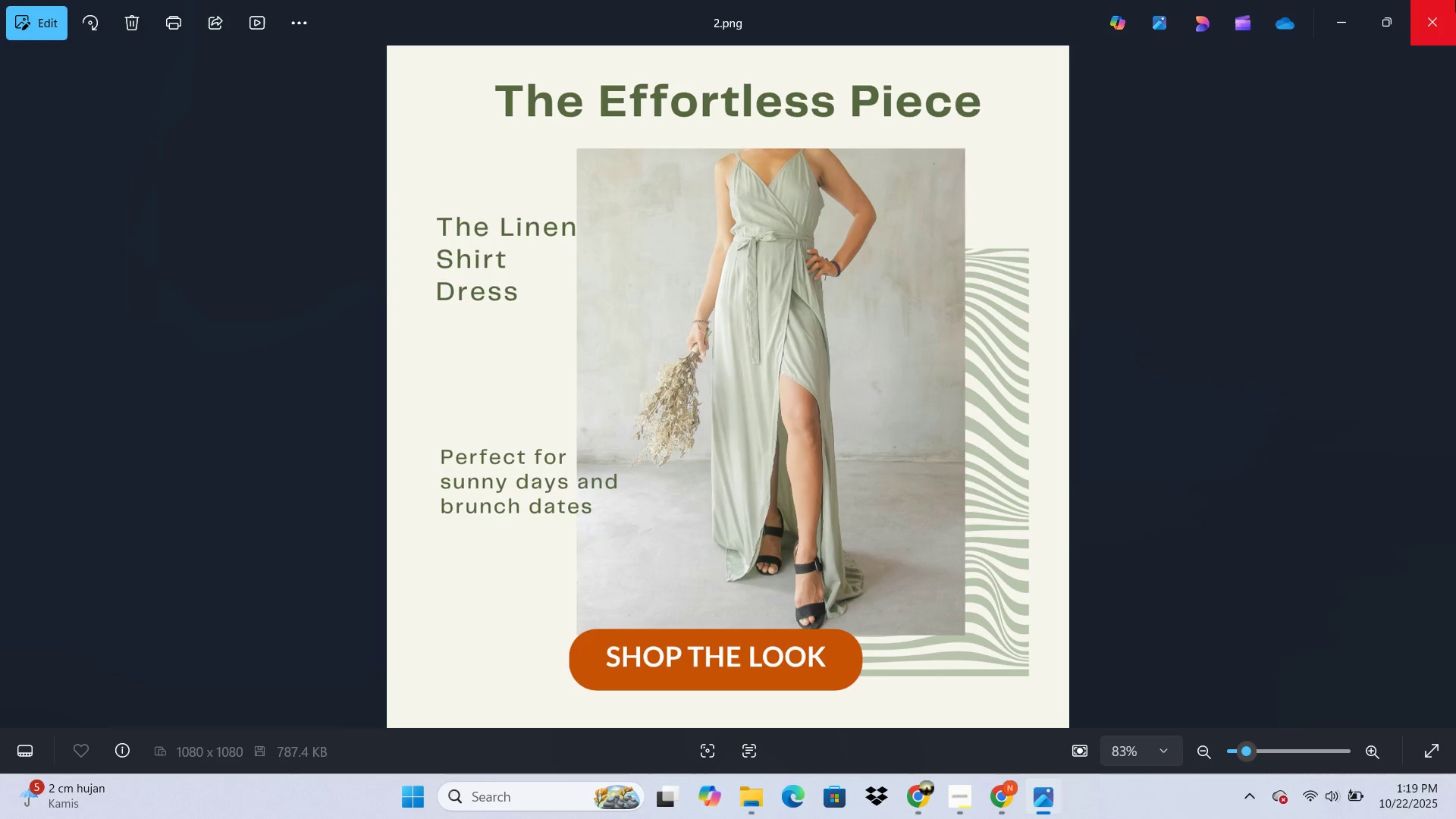 
left_click([1455, 0])
 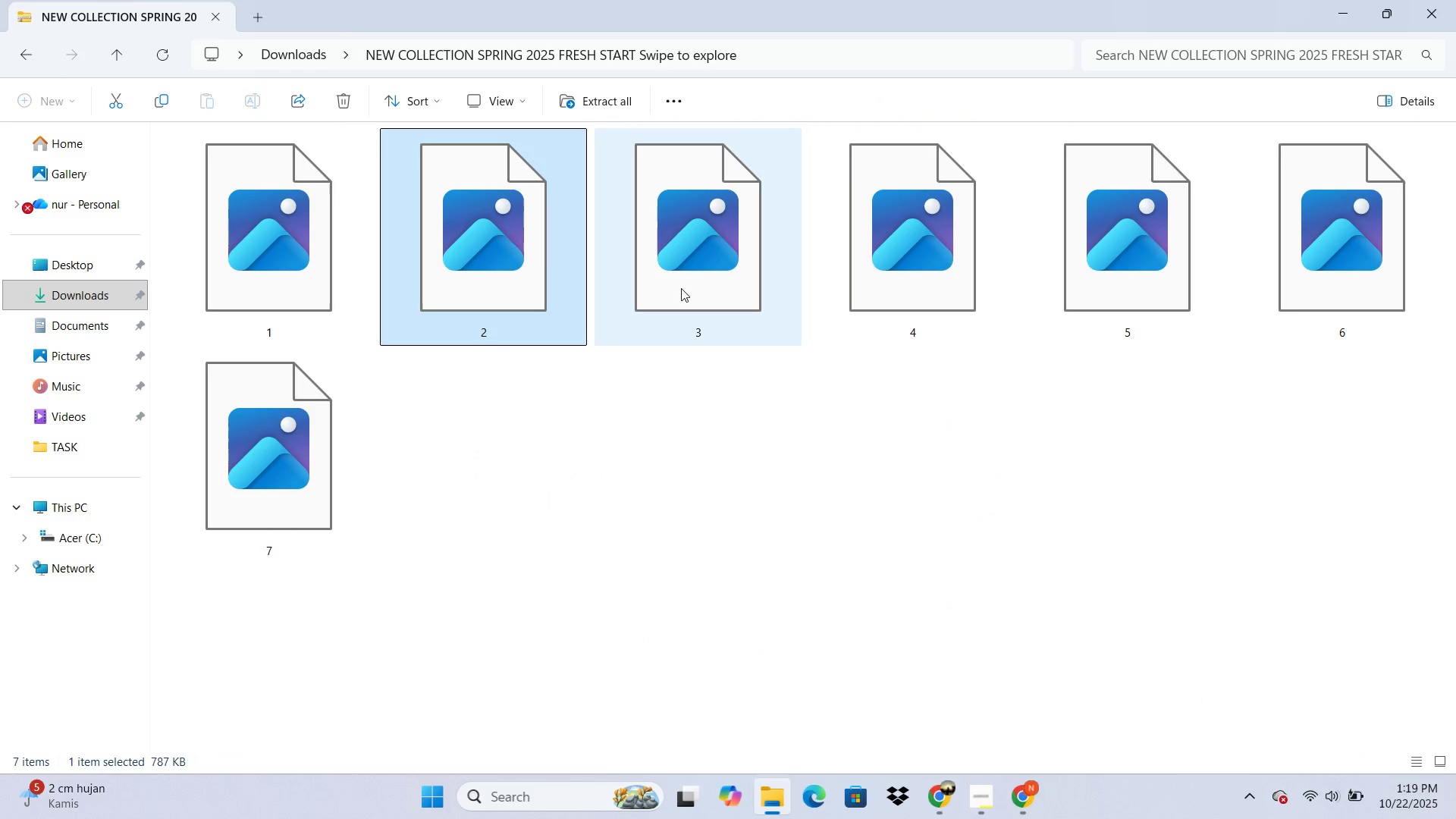 
left_click([664, 285])
 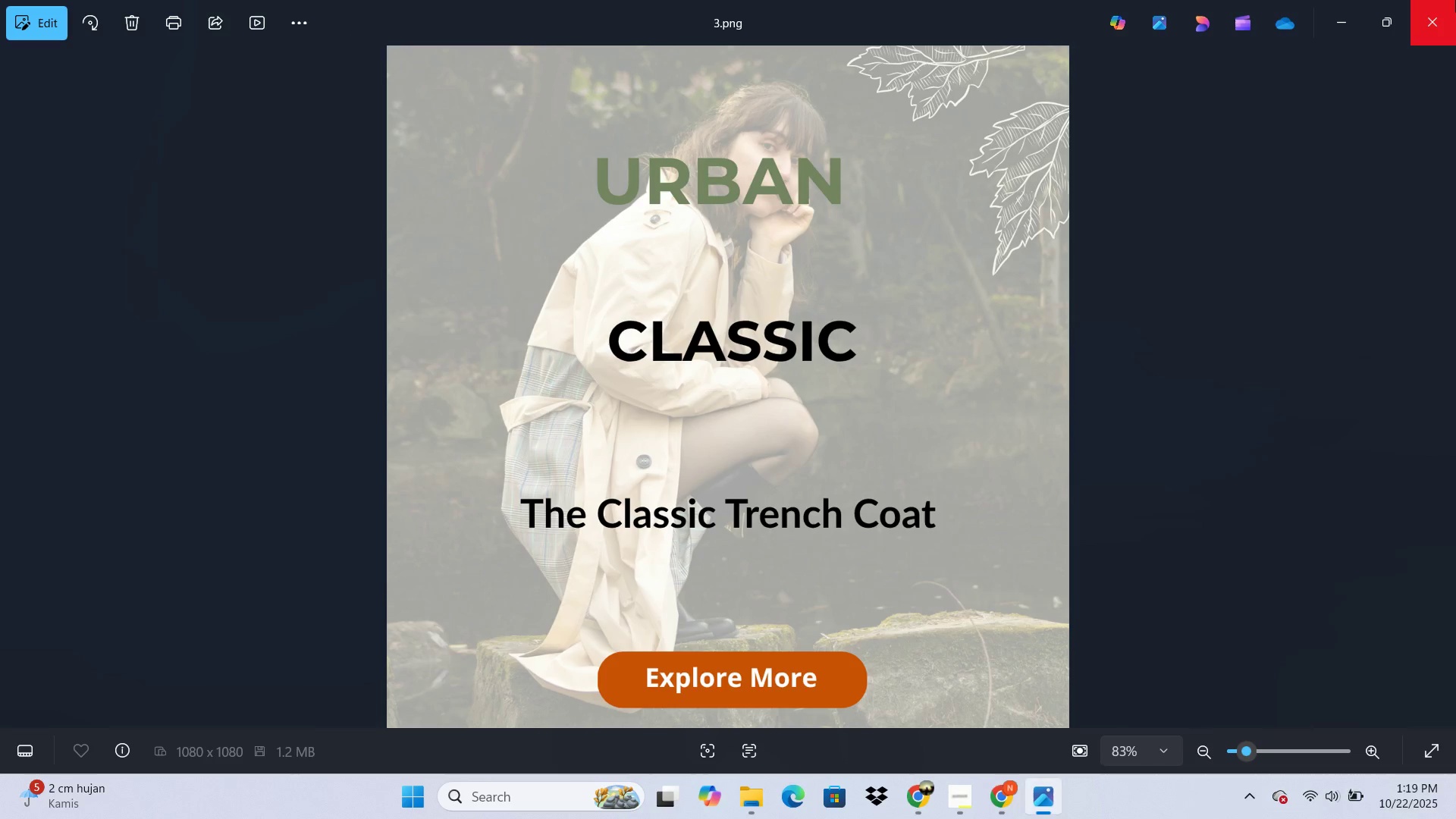 
left_click([1455, 0])
 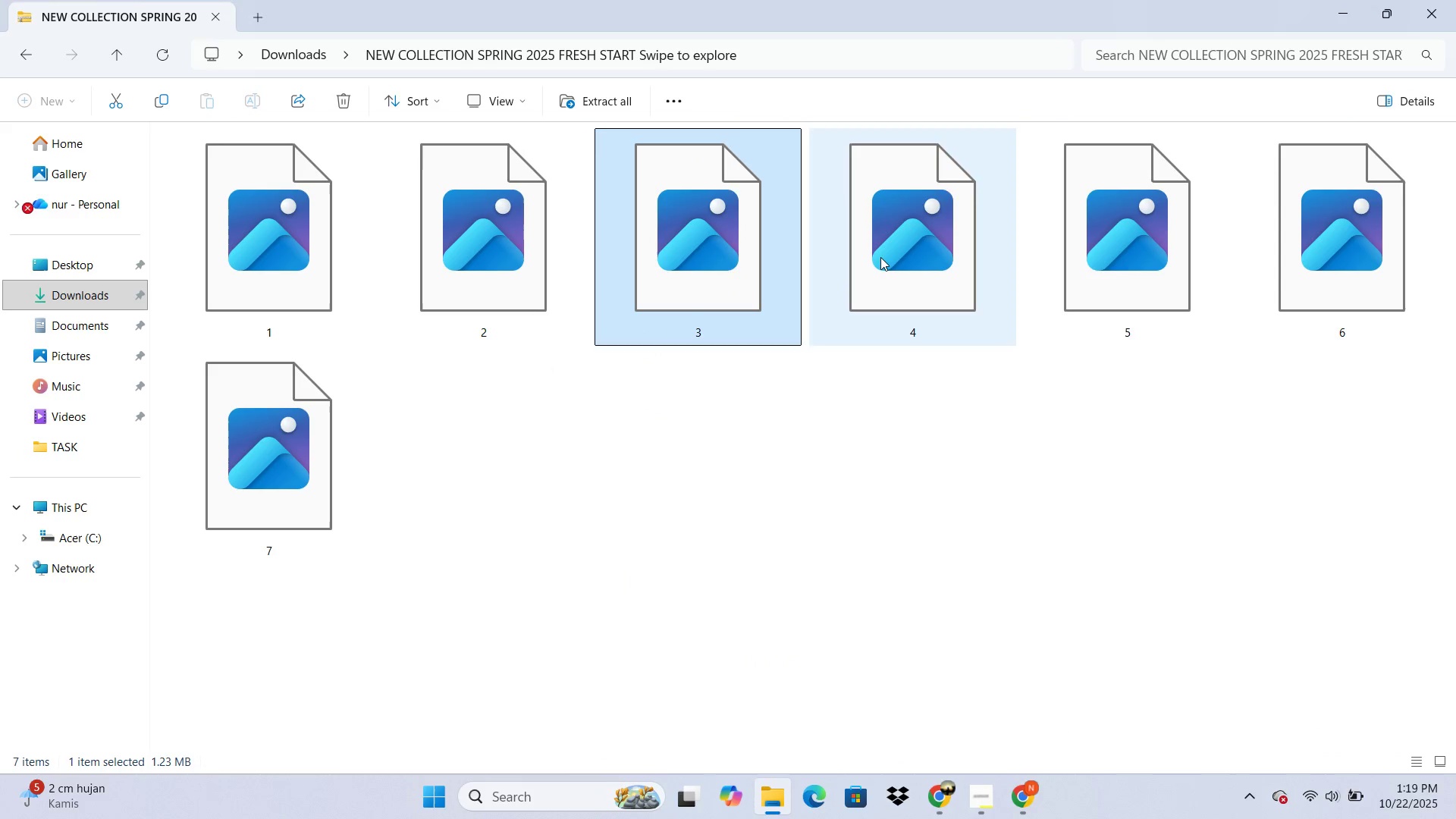 
double_click([880, 257])
 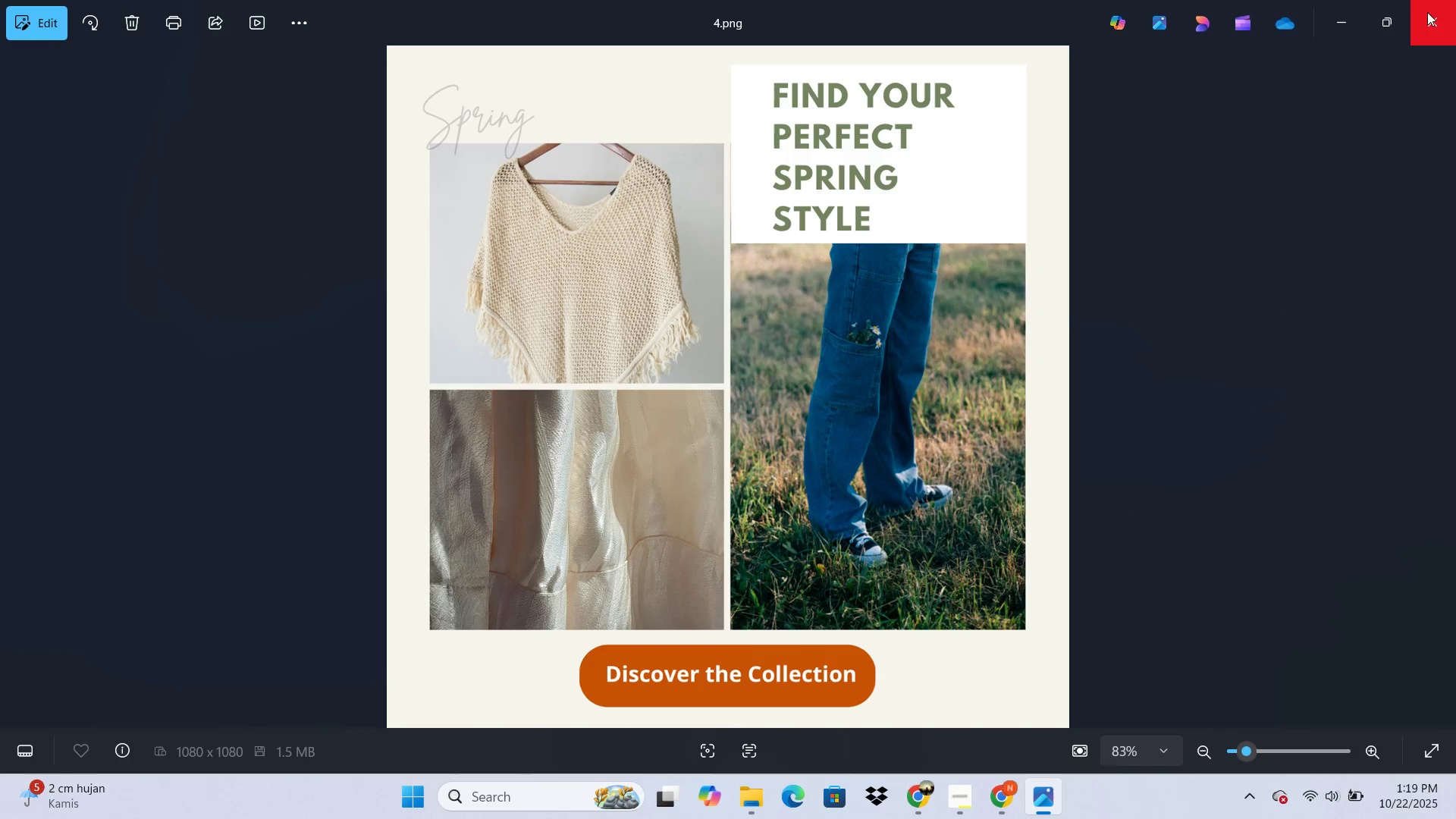 
left_click([1444, 0])
 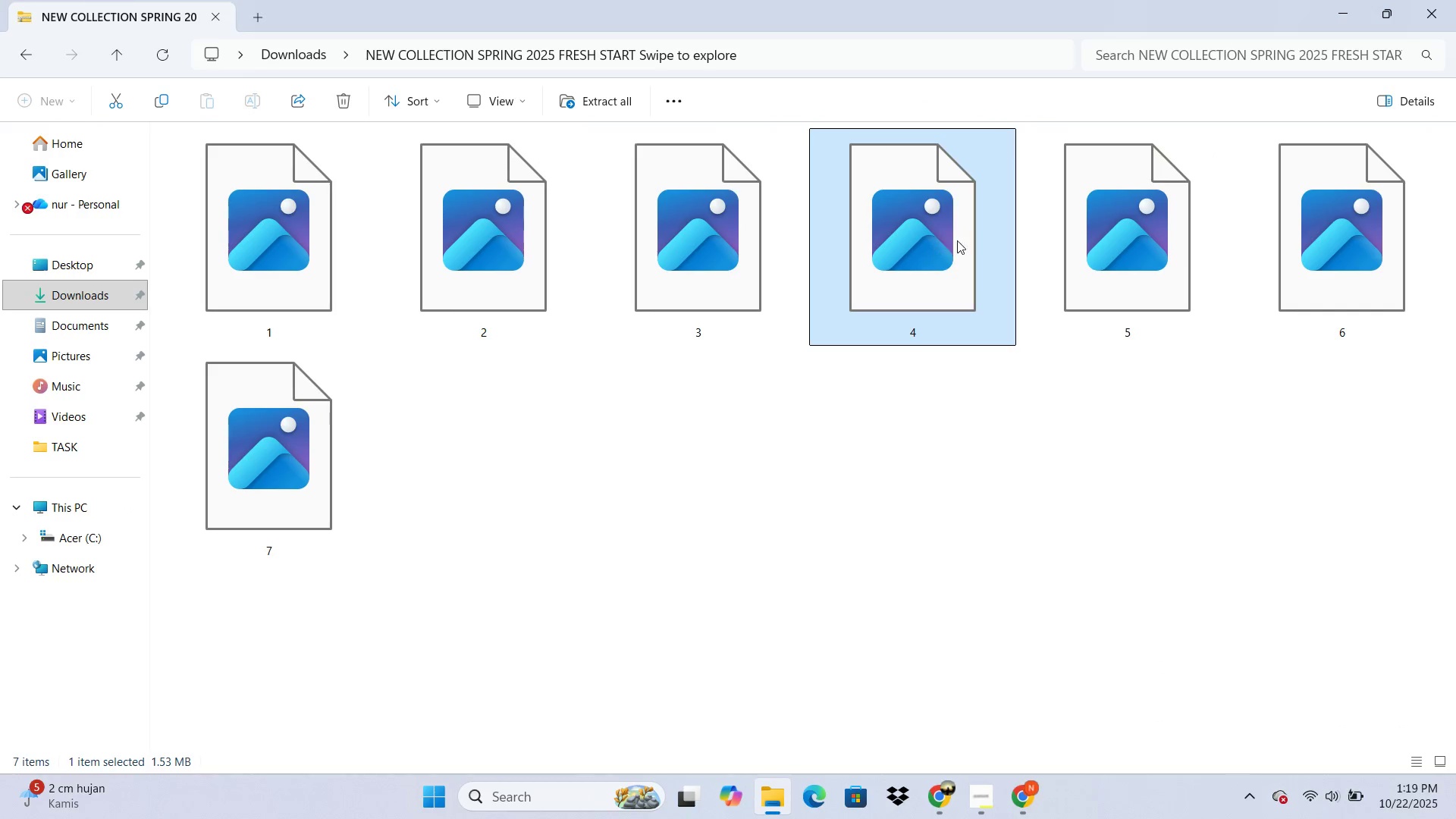 
double_click([1153, 207])
 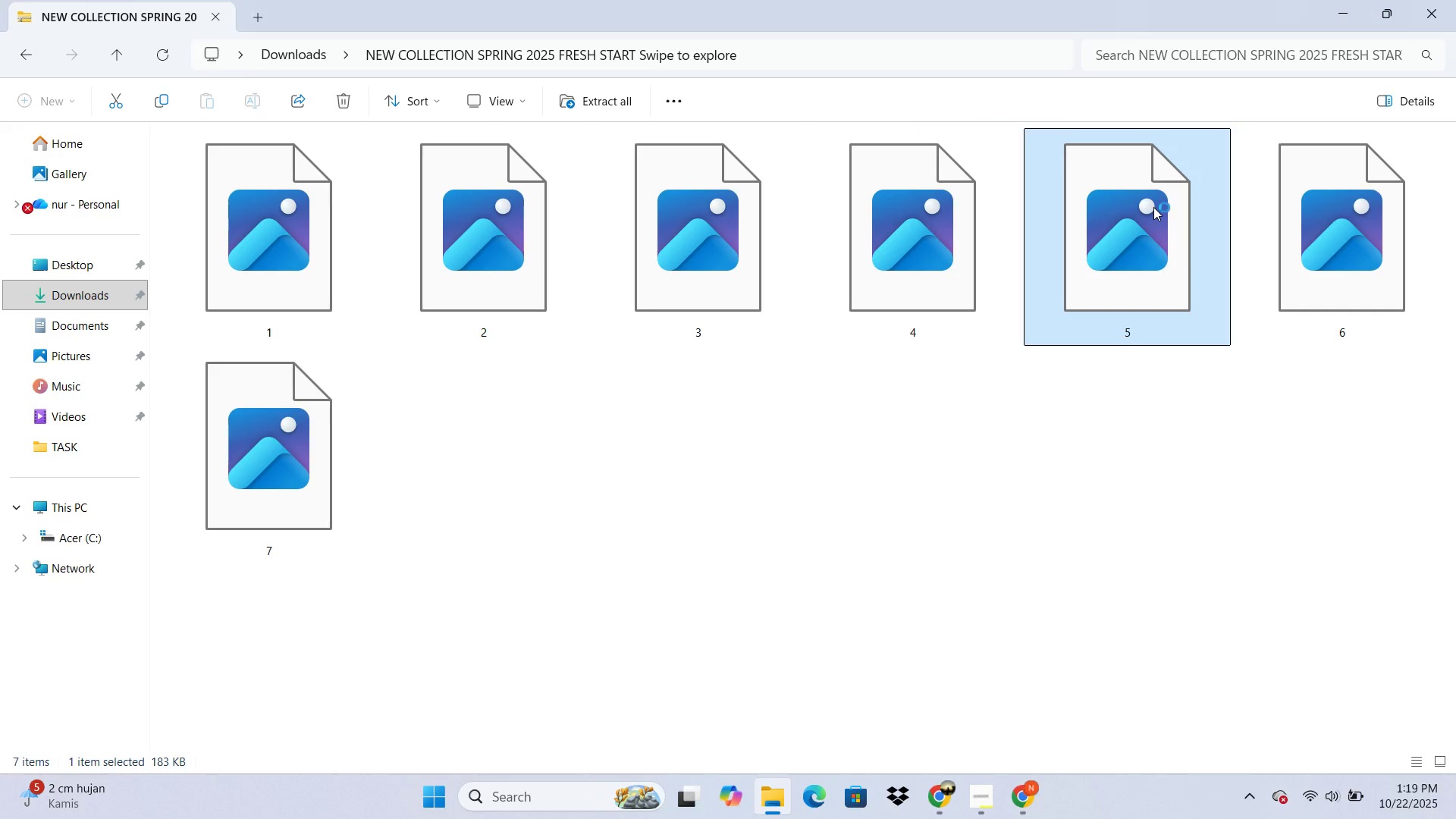 
triple_click([1153, 207])
 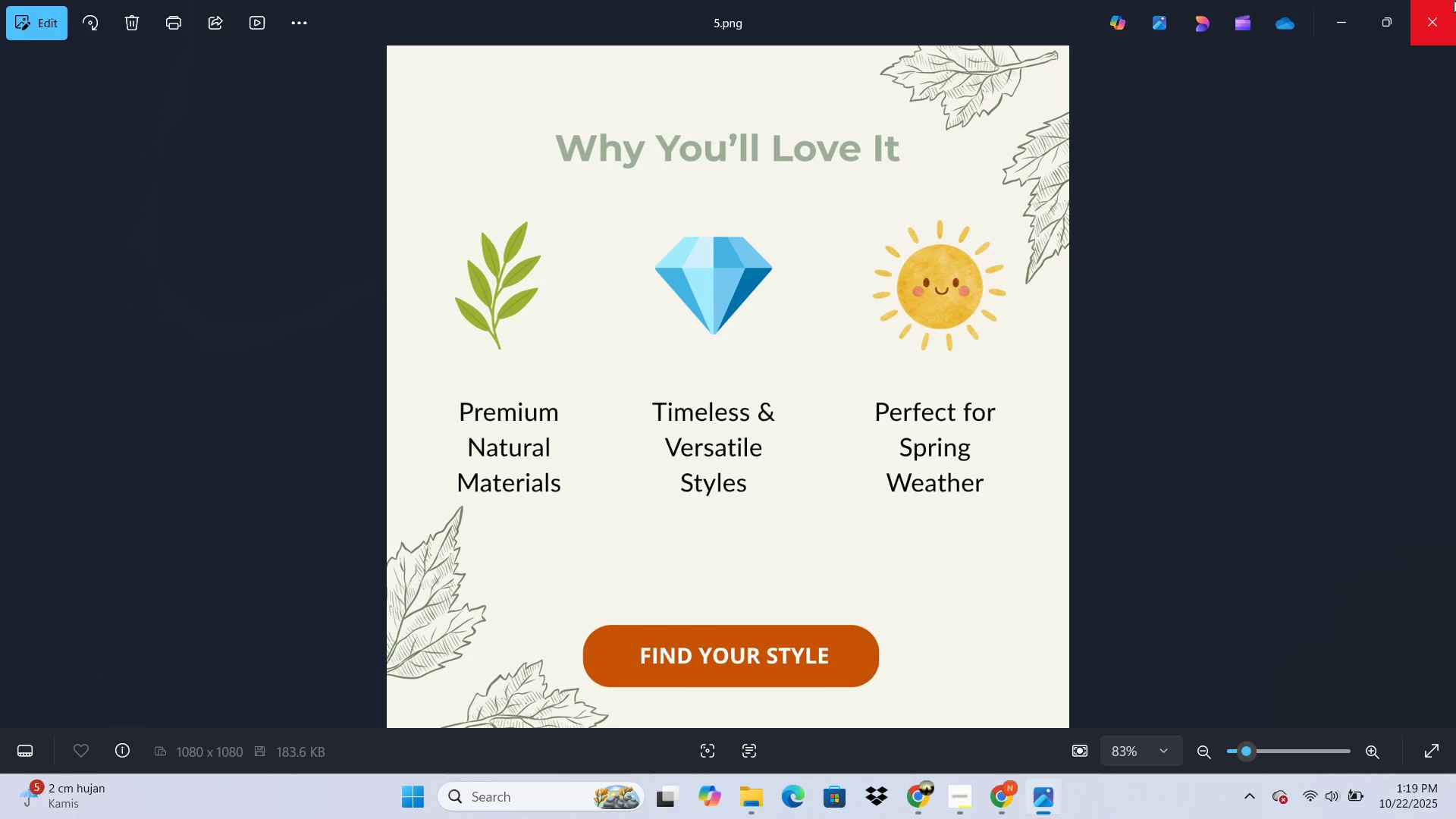 
left_click([1451, 0])
 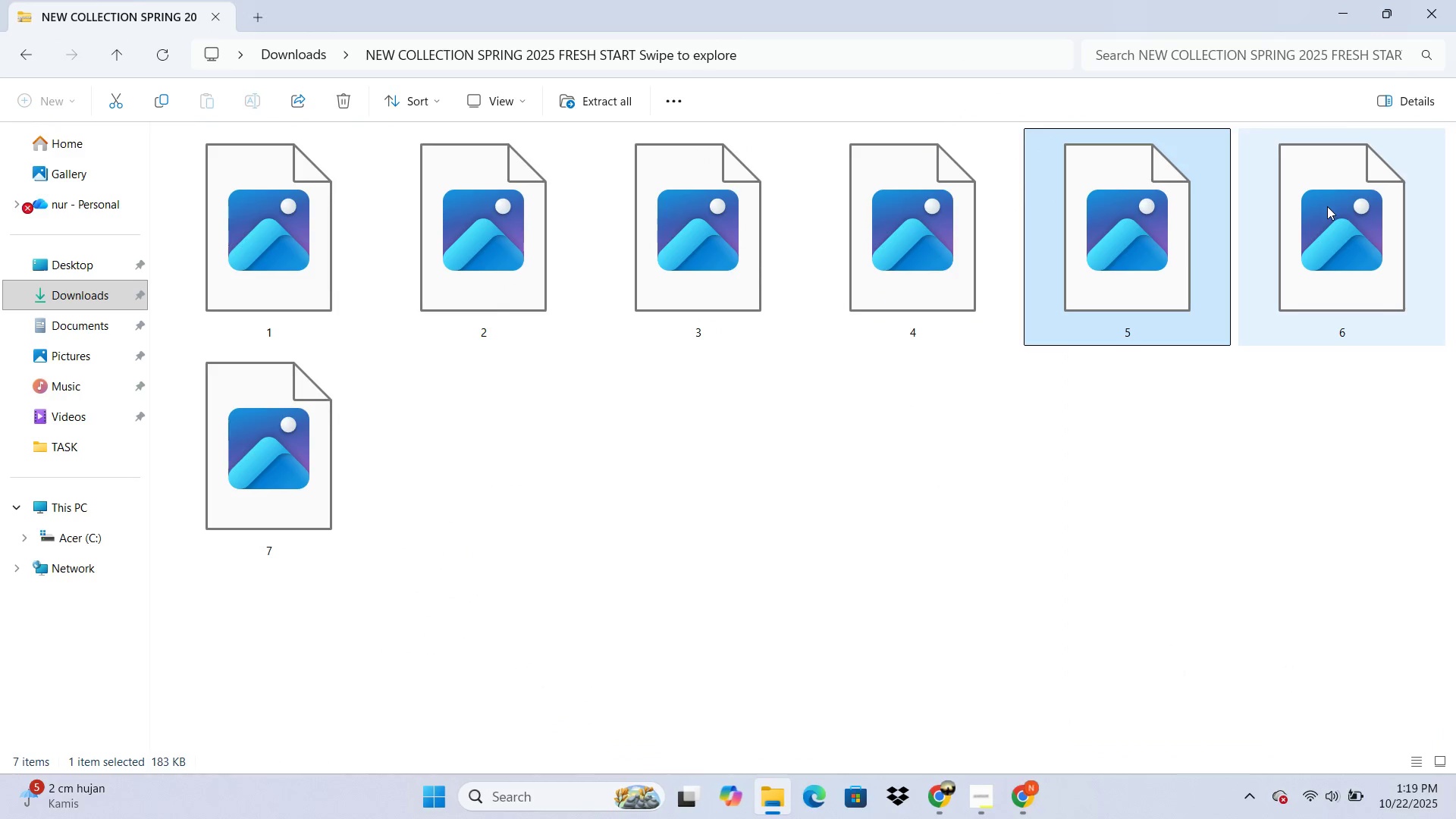 
double_click([1327, 206])
 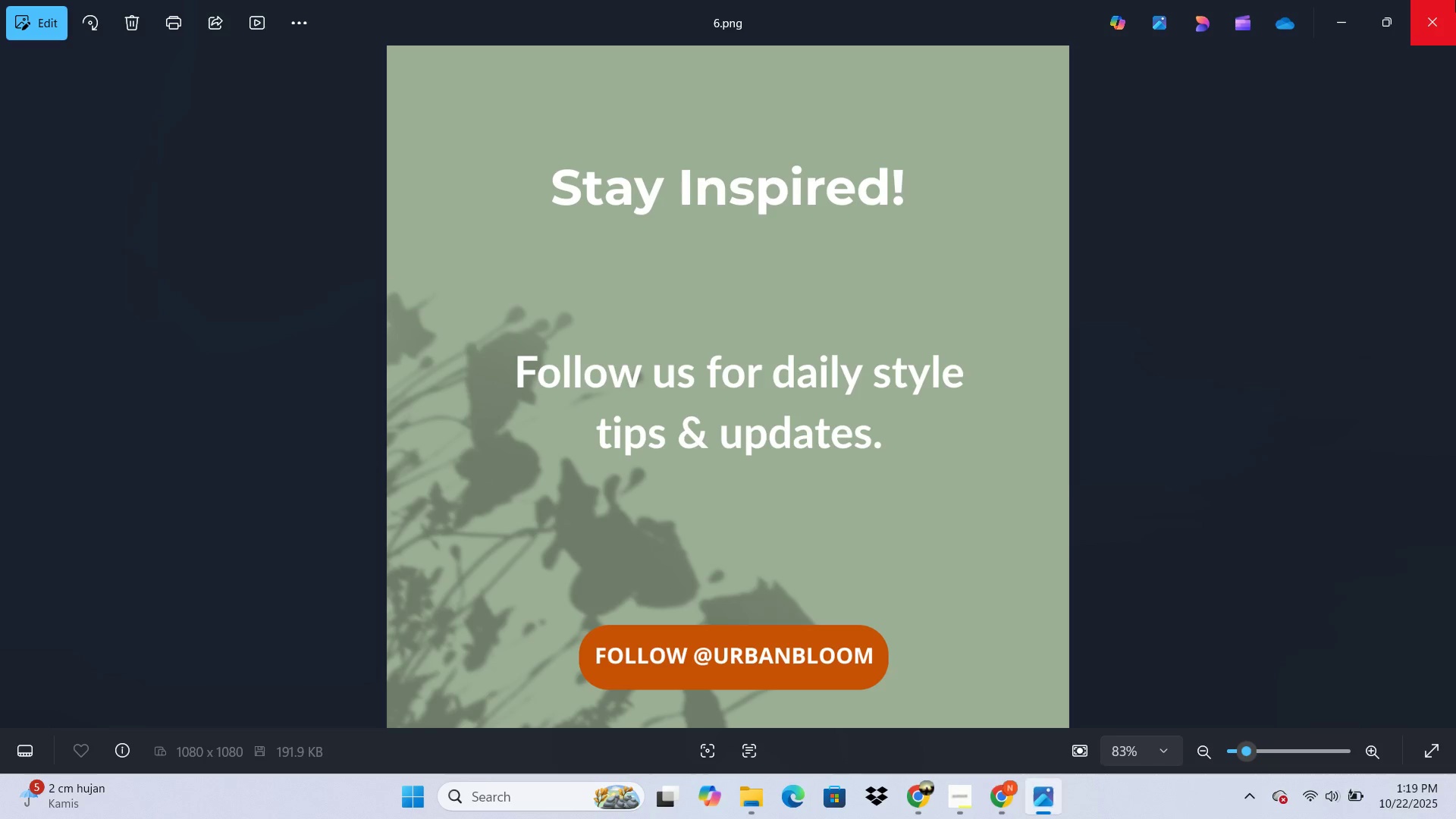 
left_click([1455, 0])
 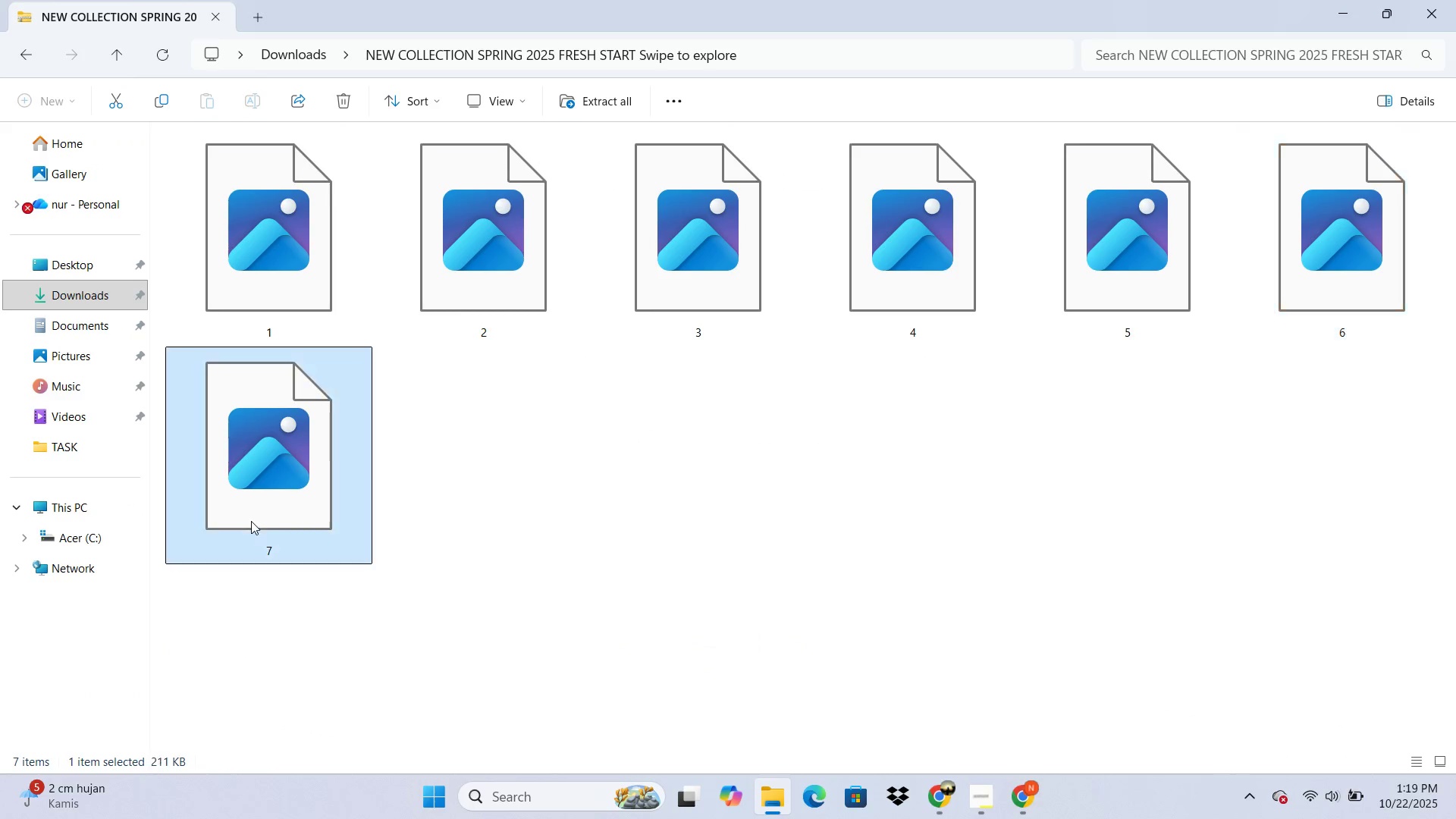 
double_click([251, 521])
 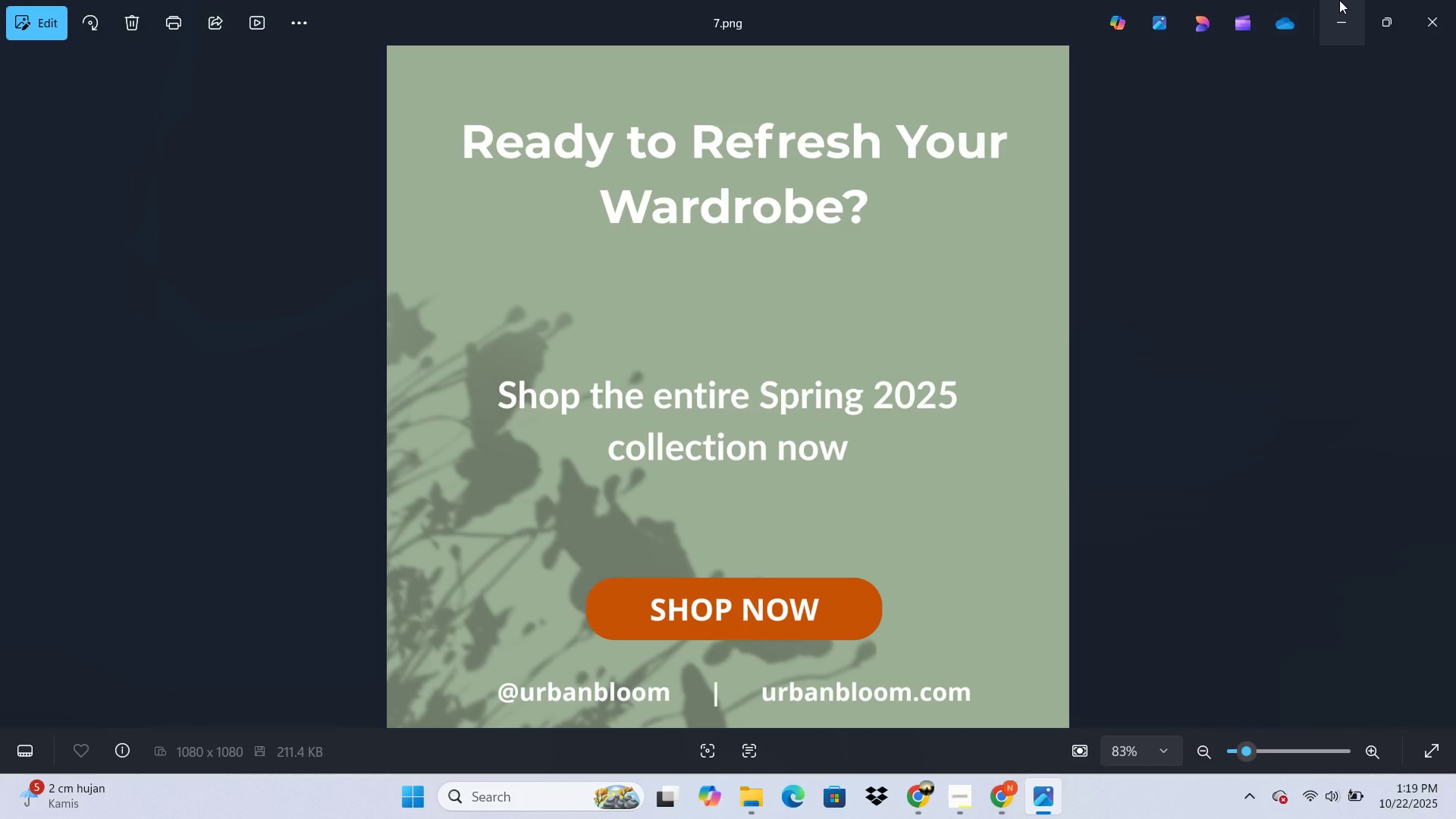 
left_click([1455, 0])
 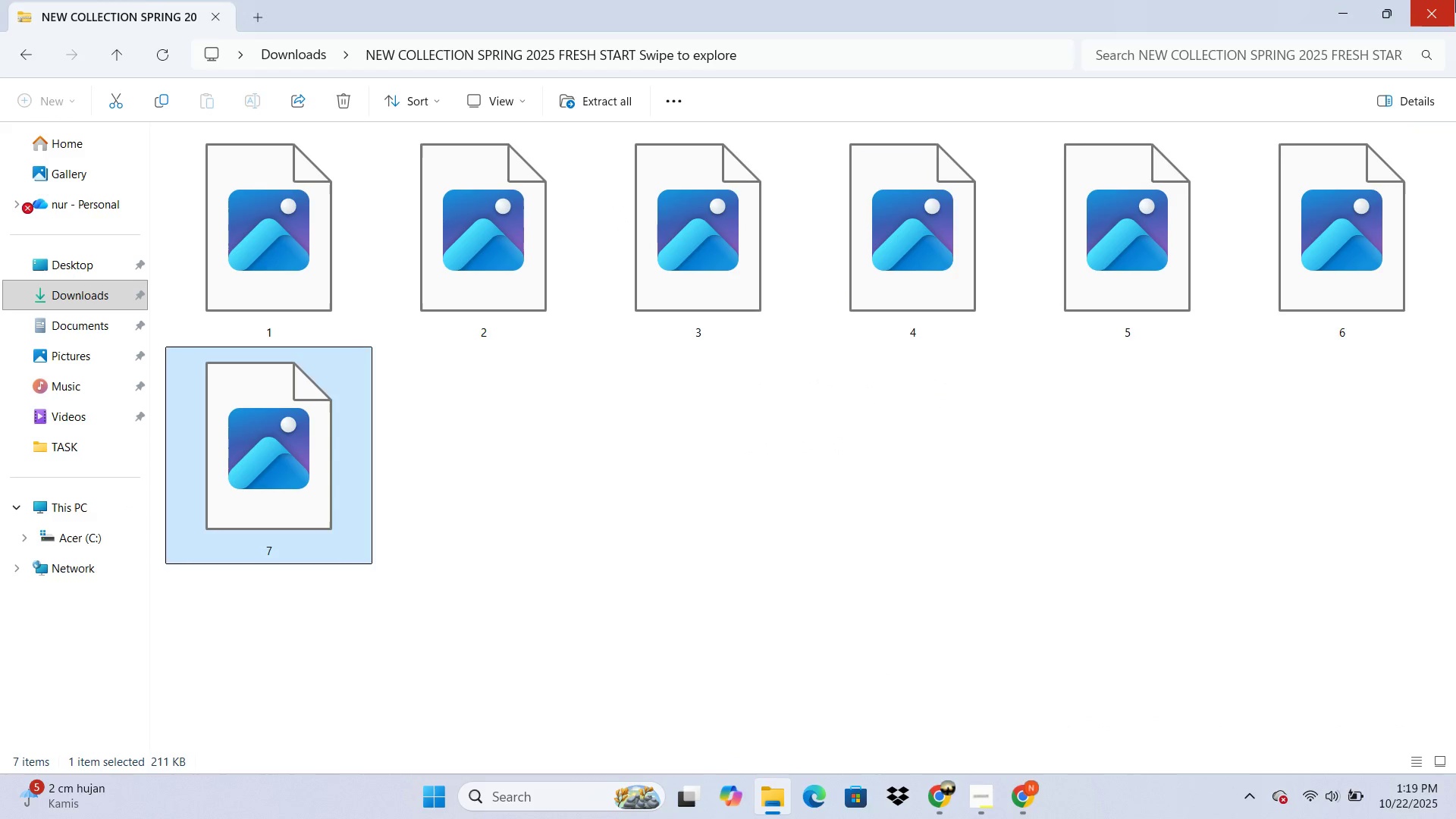 
left_click([1455, 0])
 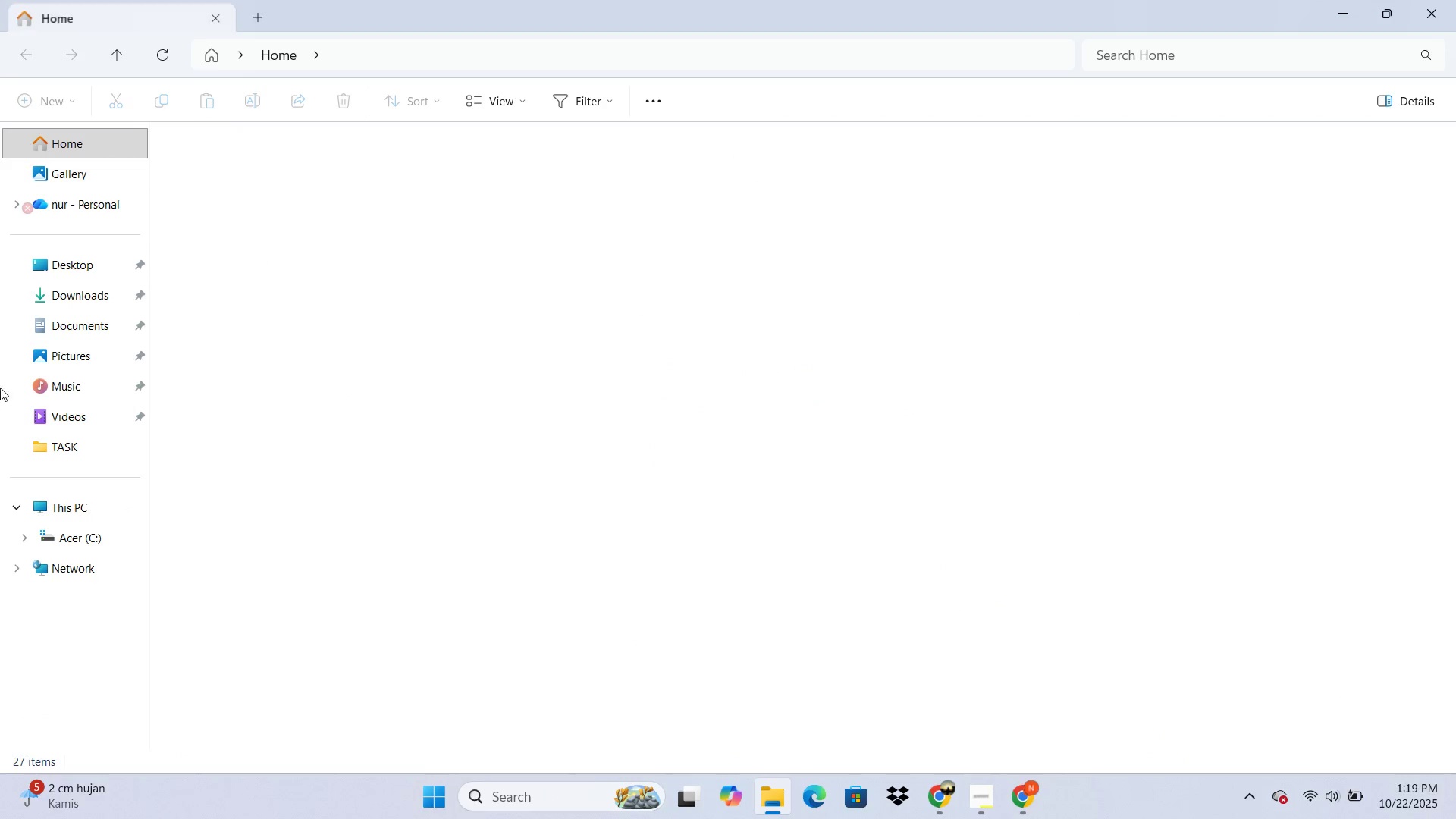 
double_click([81, 297])
 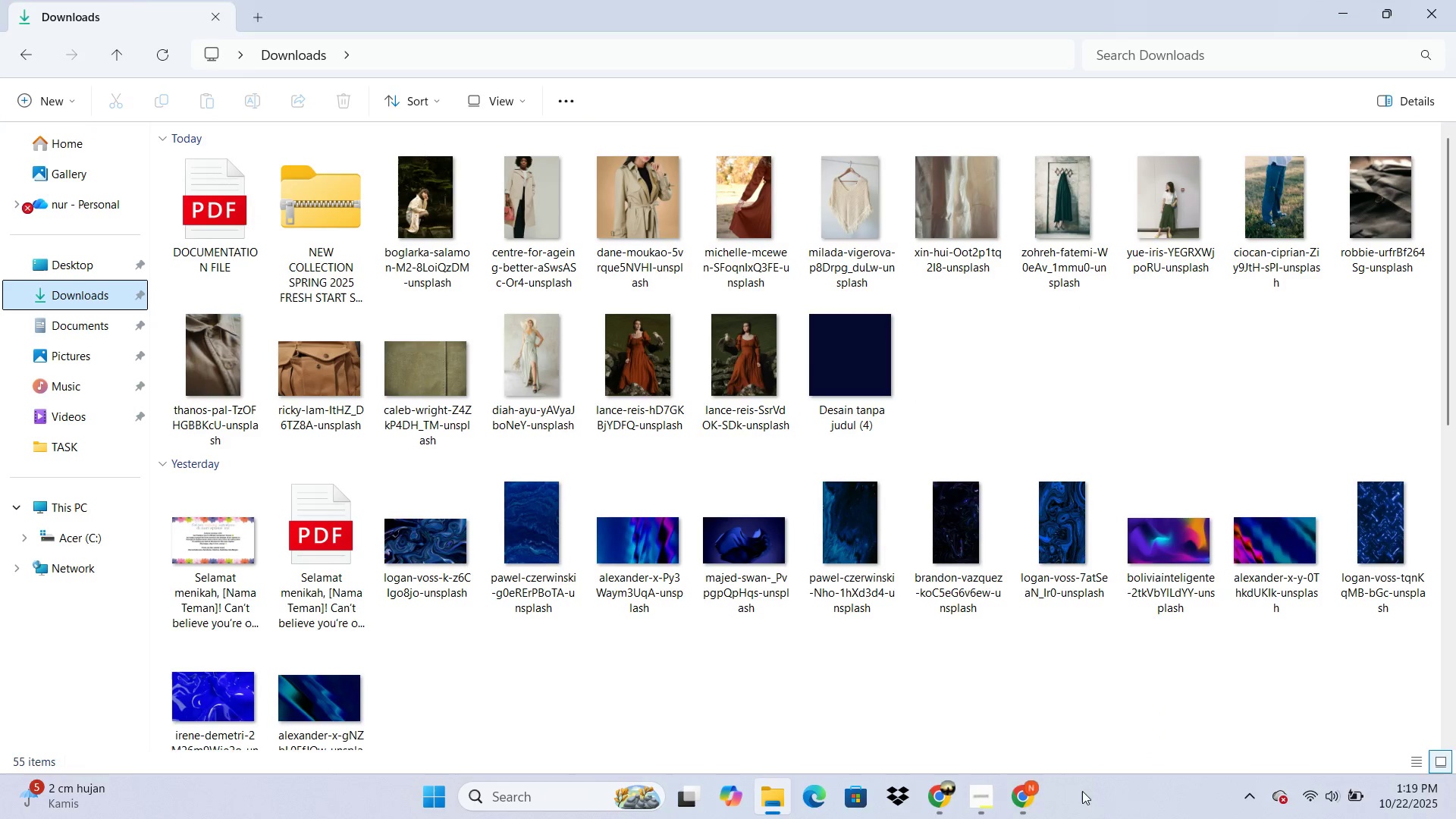 
left_click([993, 802])